 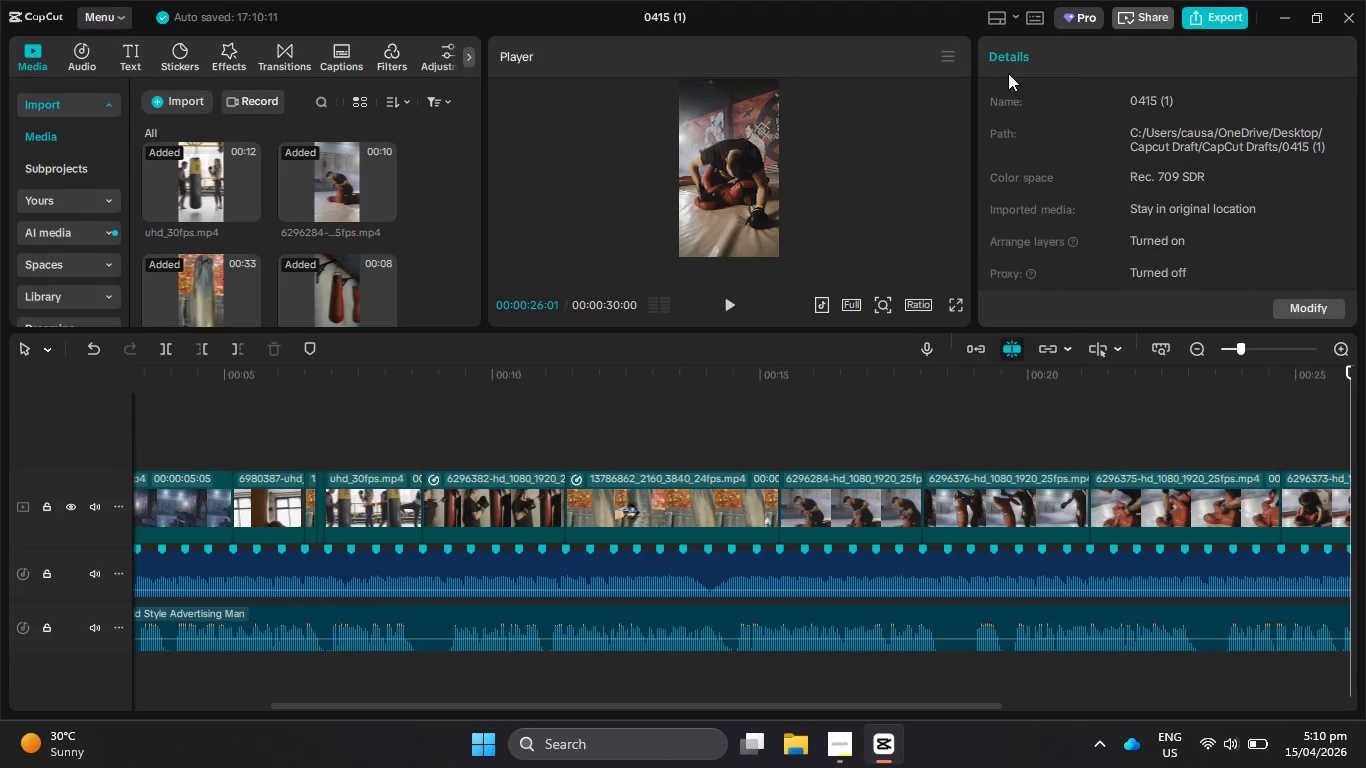 
left_click([1089, 624])
 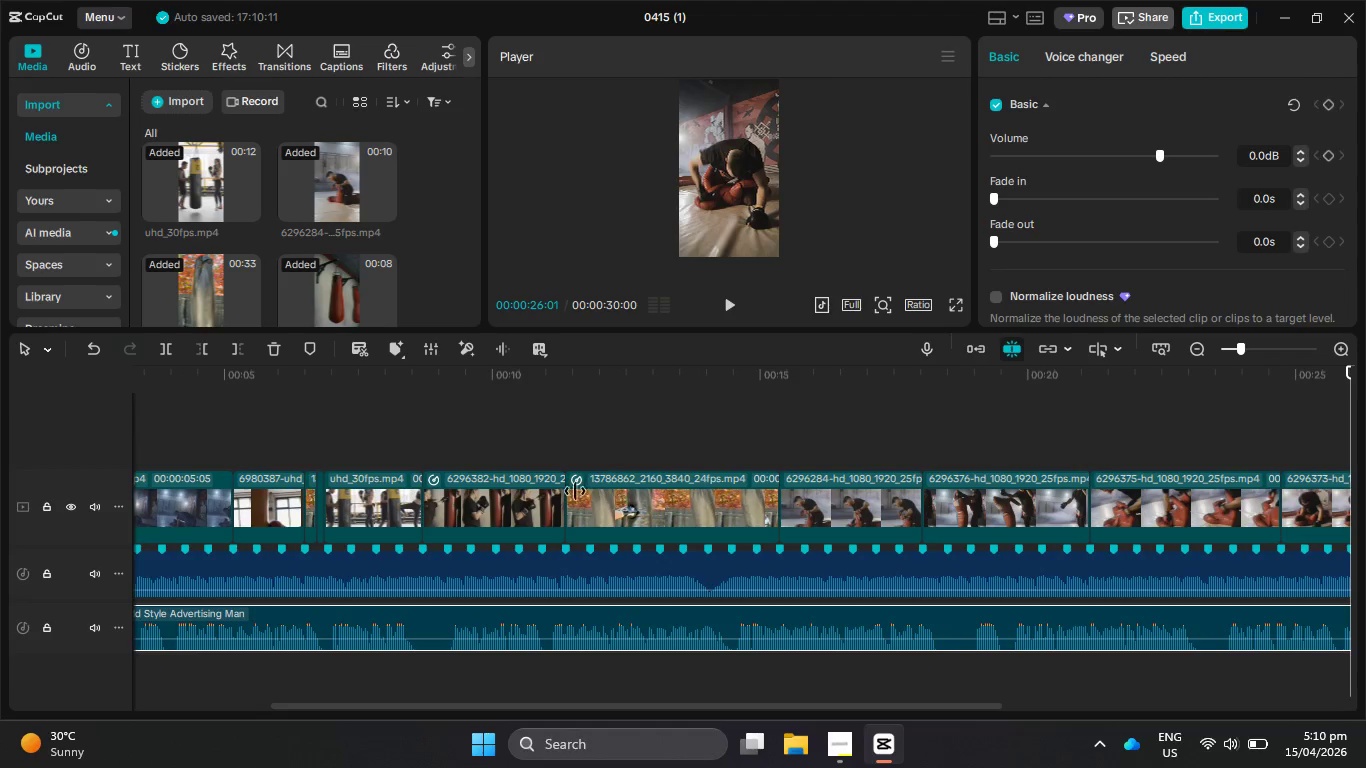 
left_click_drag(start_coordinate=[555, 383], to_coordinate=[0, 370])
 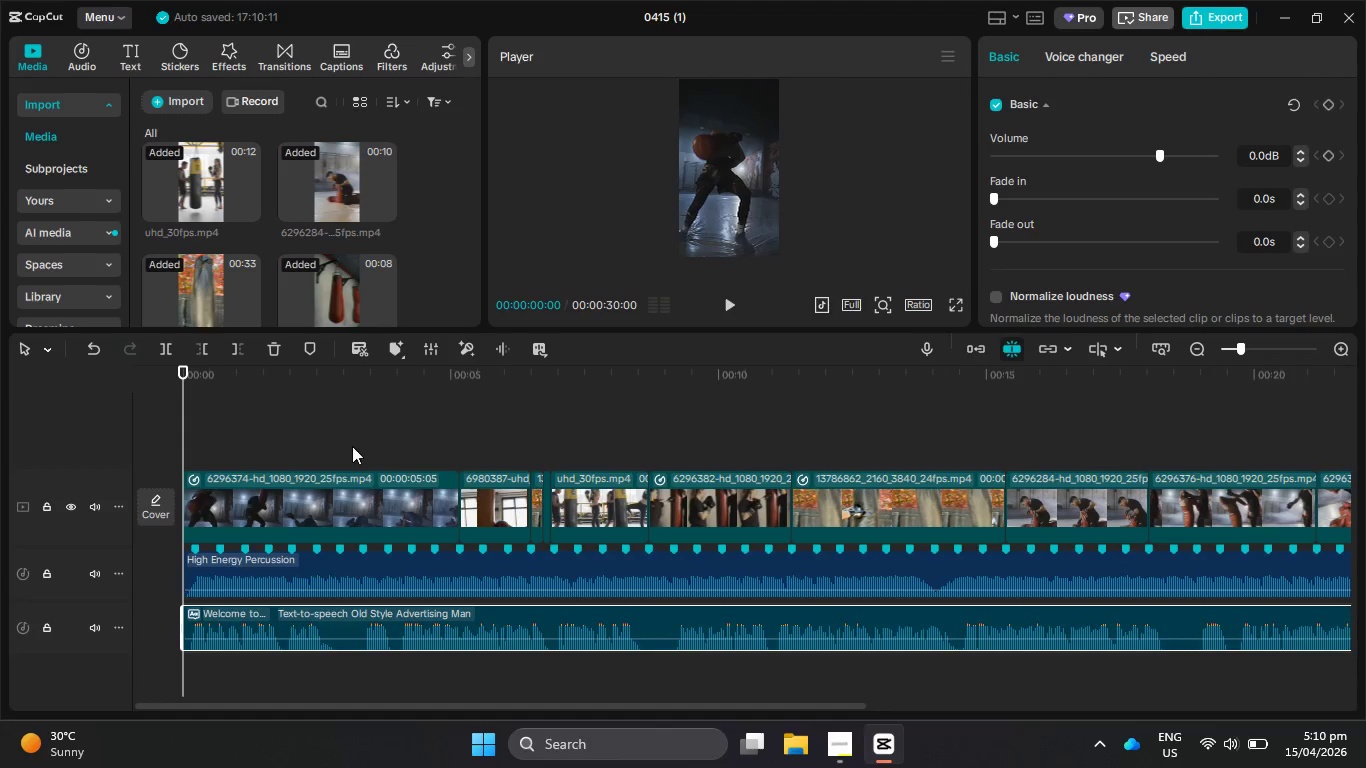 
key(Control+Z)
 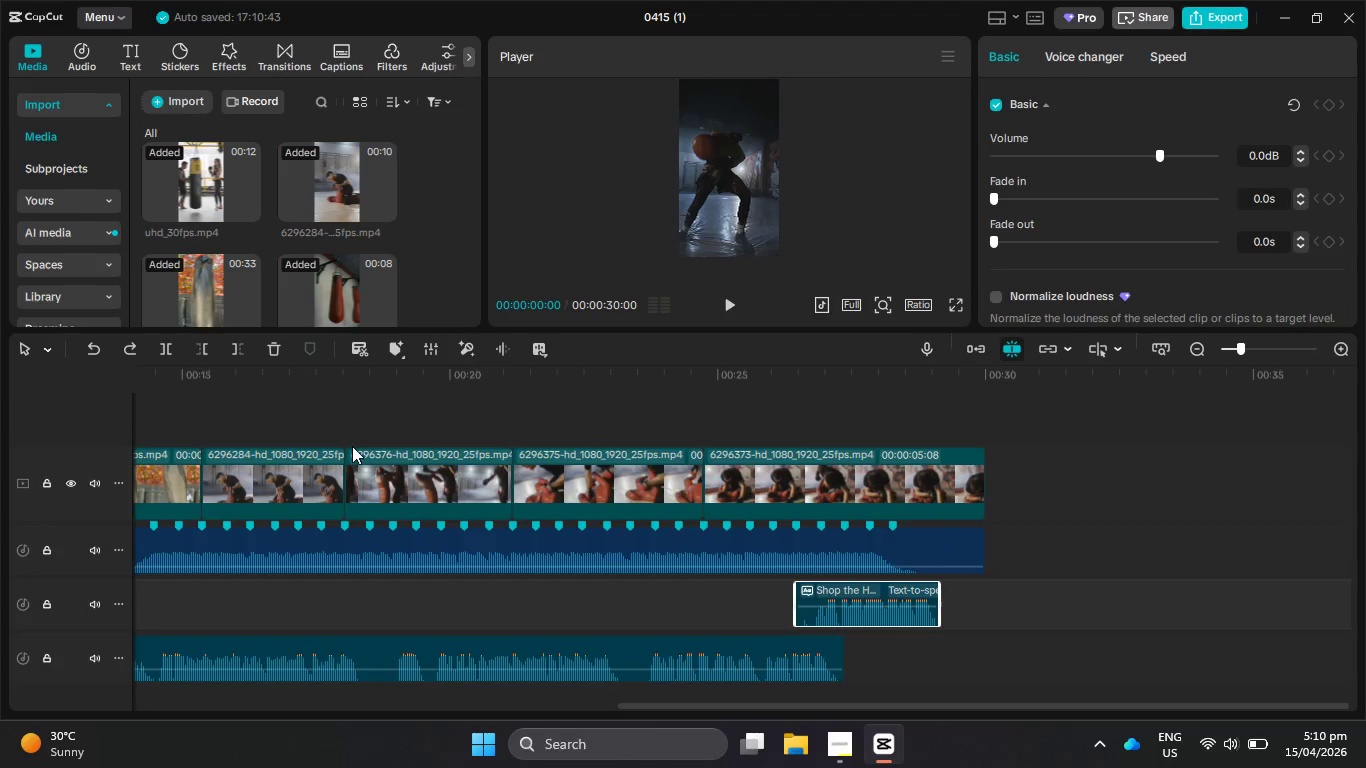 
key(Control+Z)
 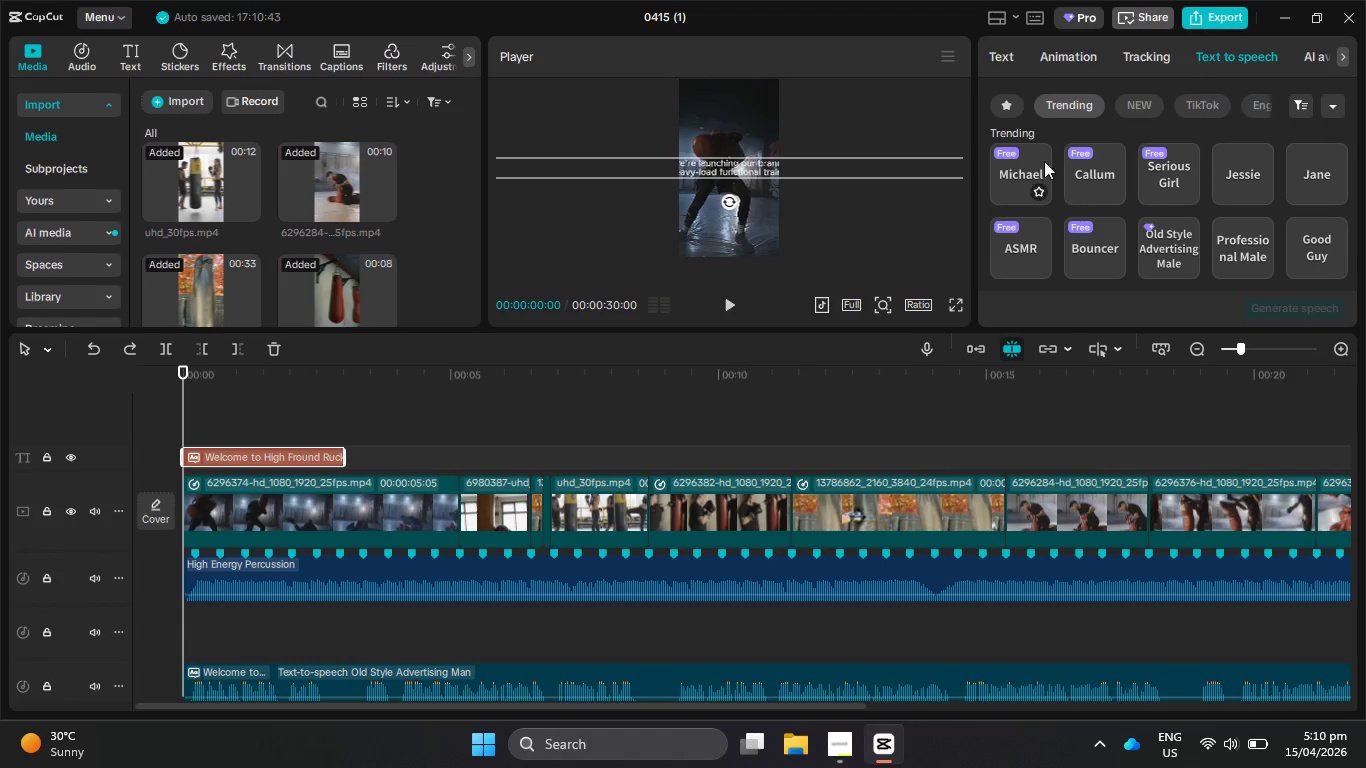 
left_click([992, 61])
 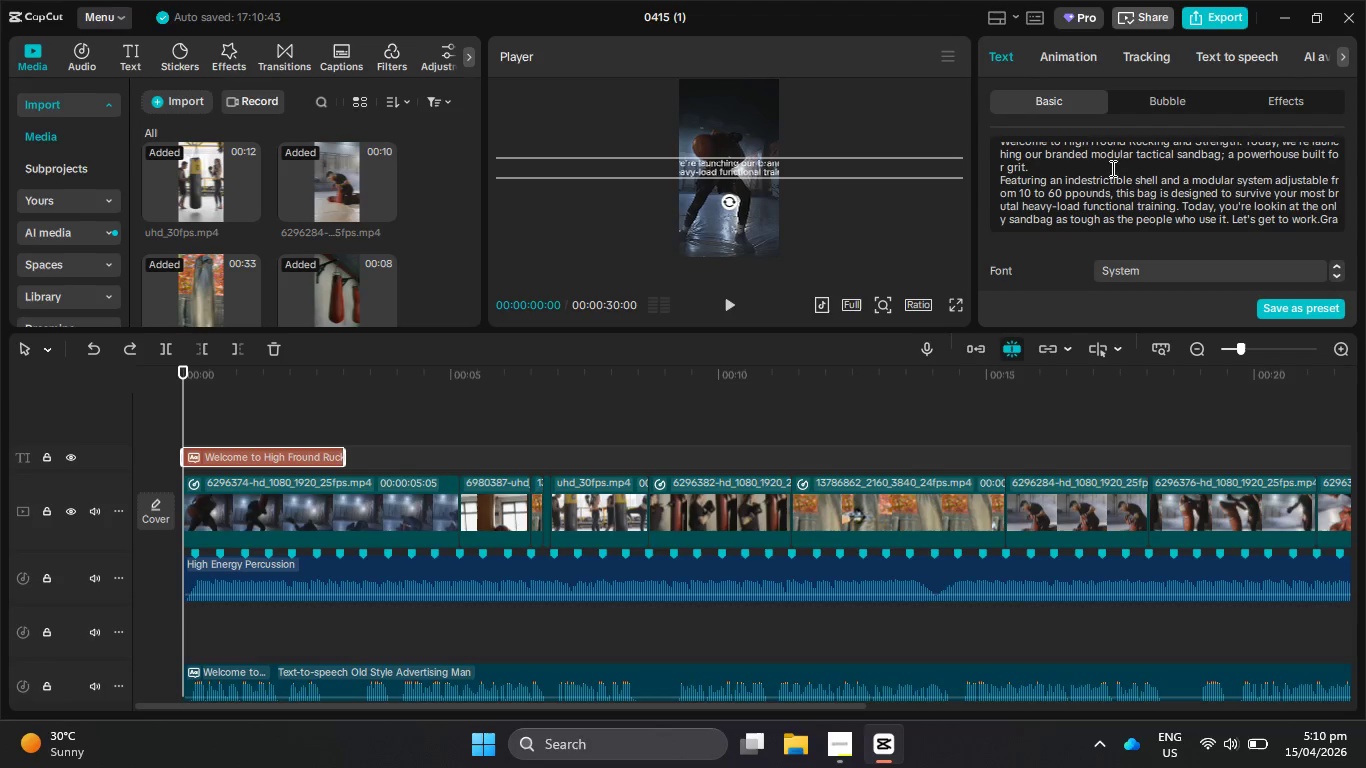 
left_click([1114, 184])
 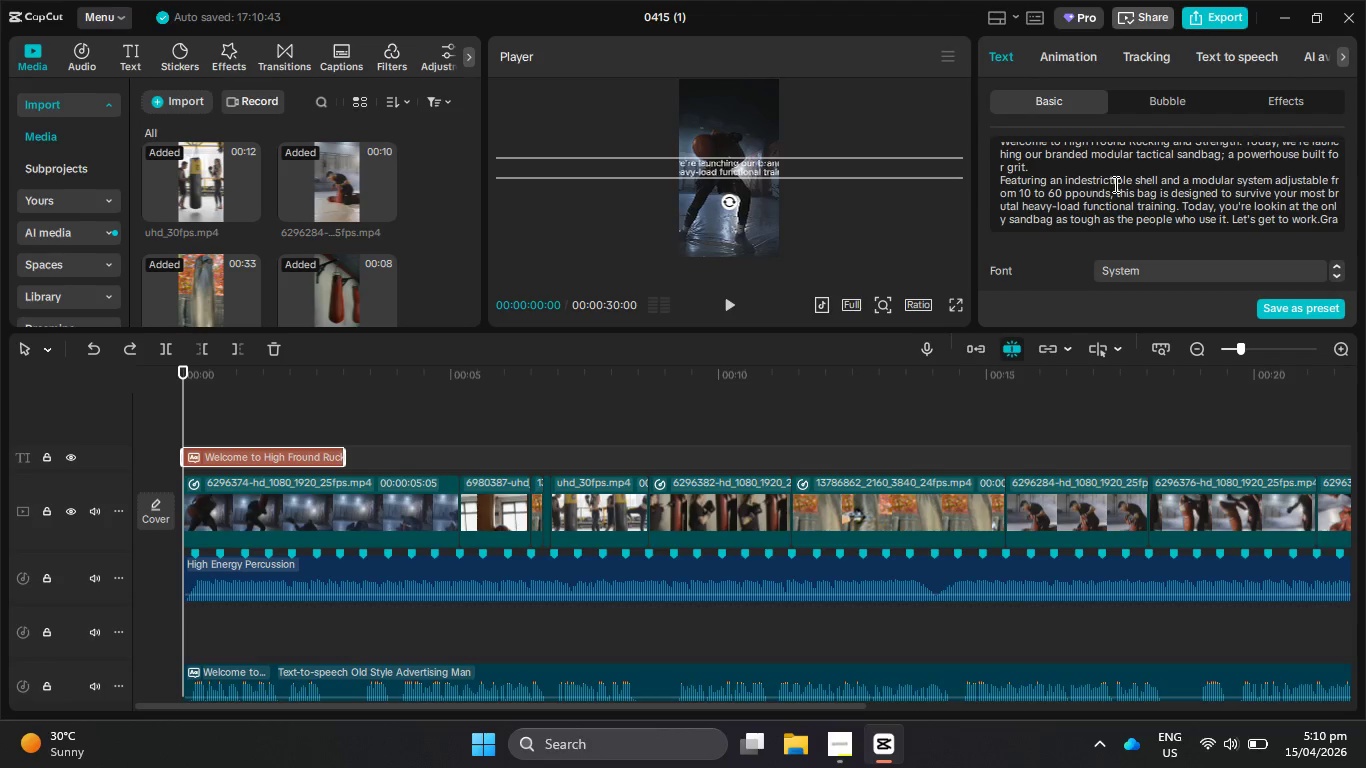 
key(Control+A)
 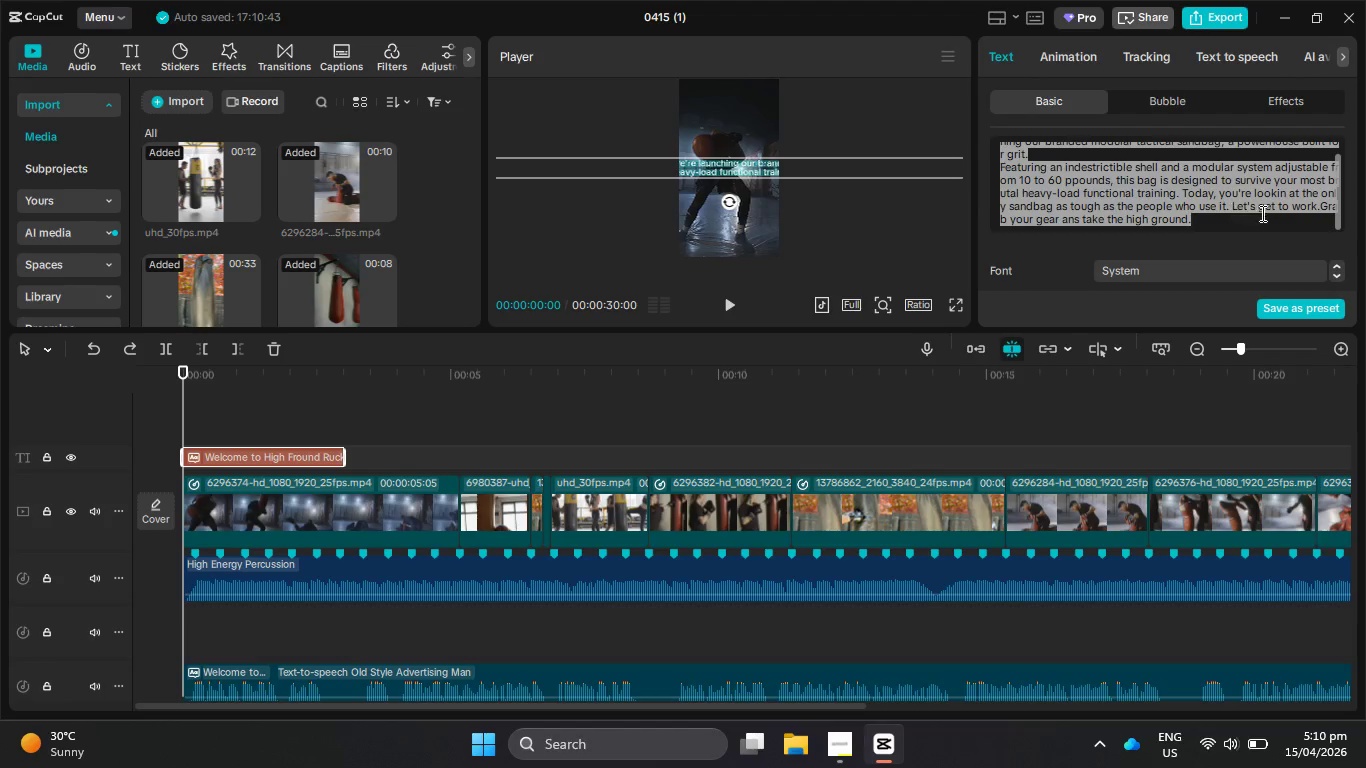 
left_click([1232, 214])
 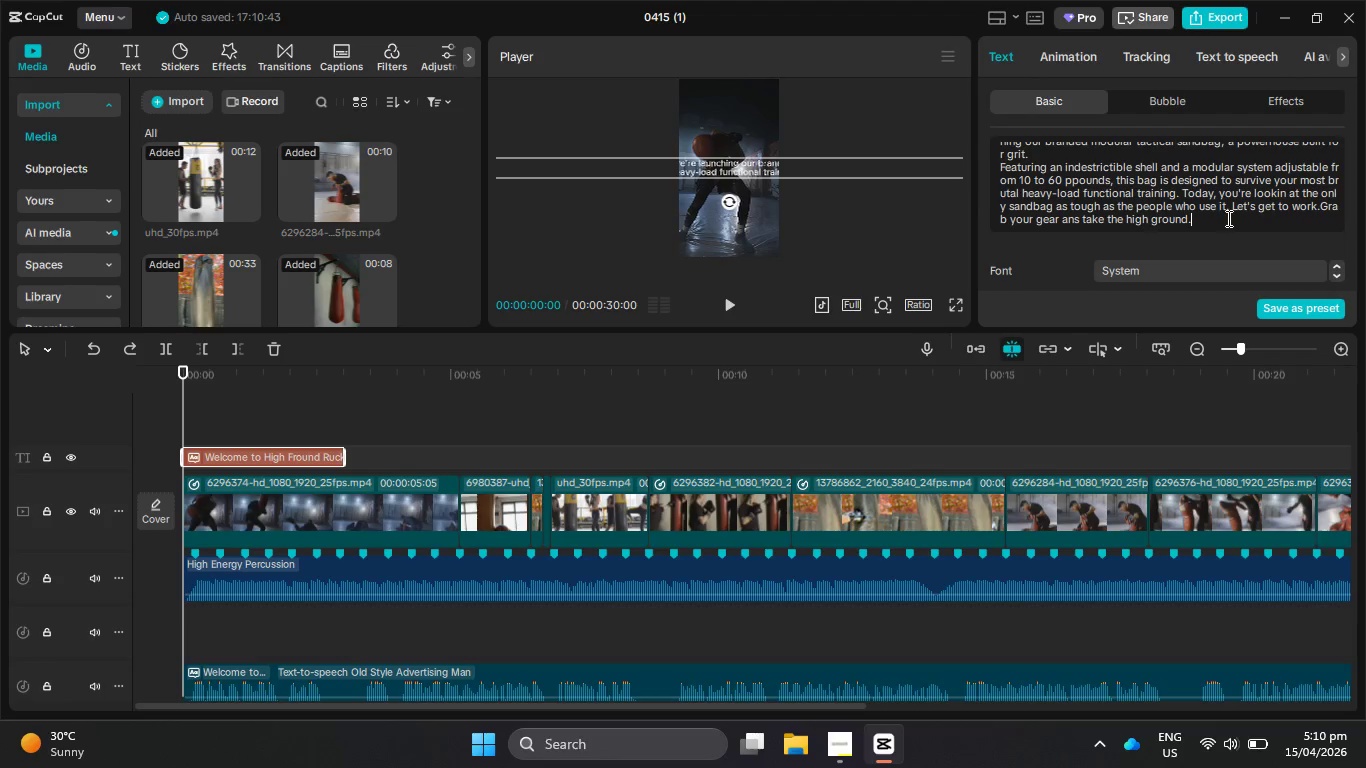 
key(Space)
 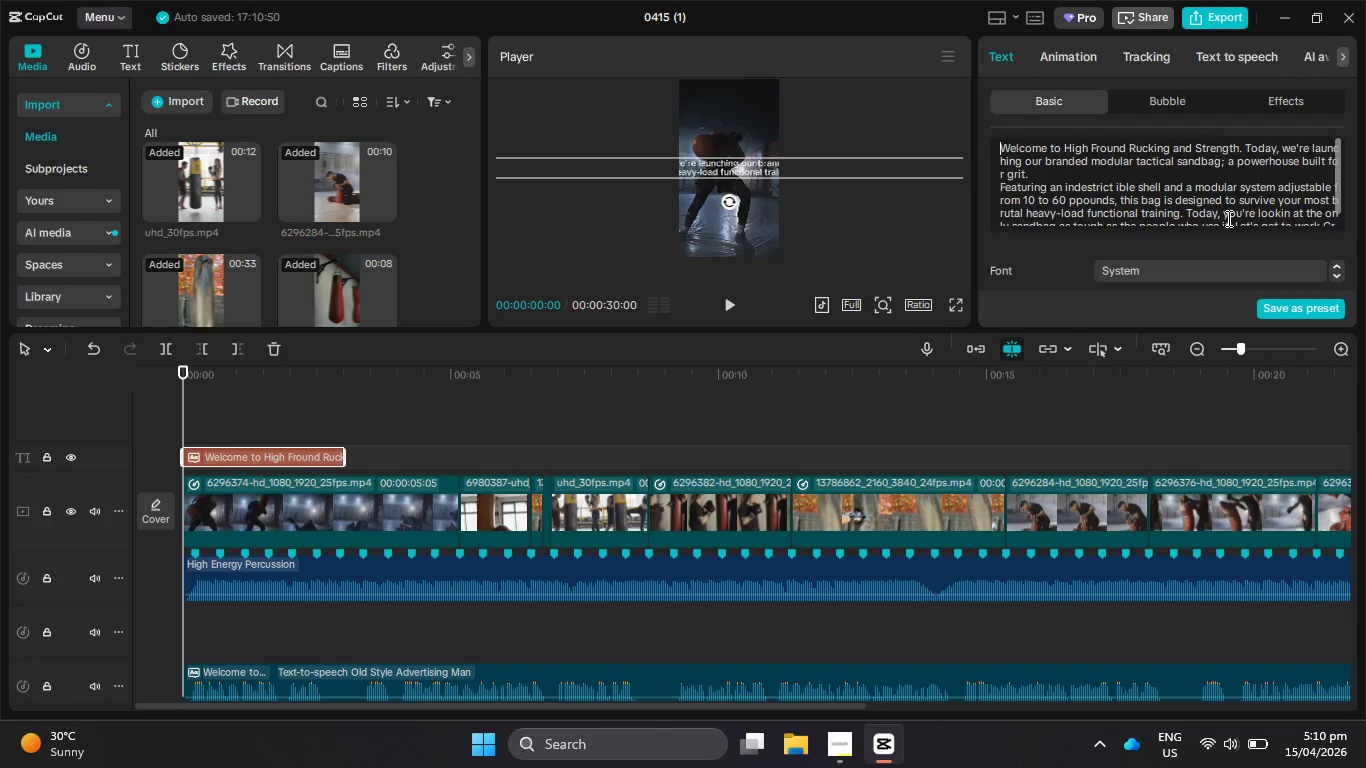 
key(Control+V)
 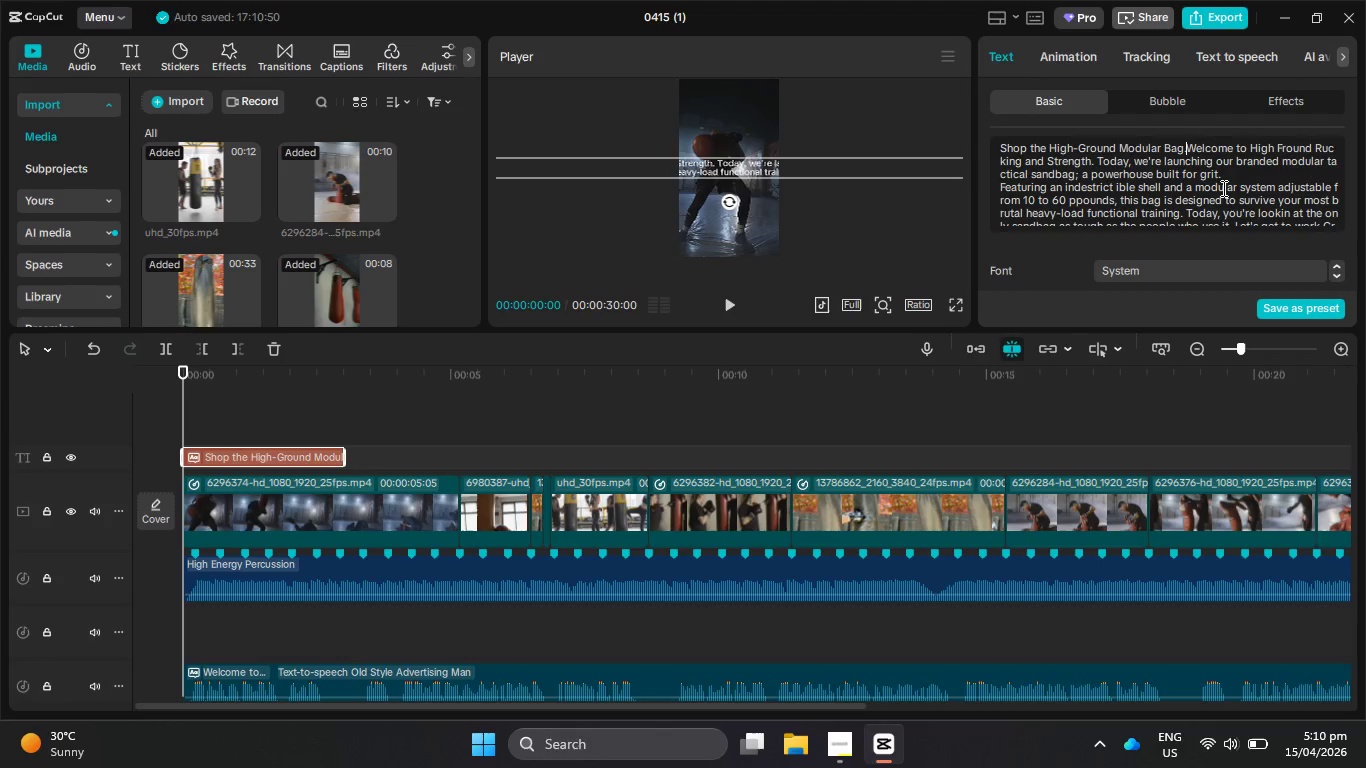 
key(Control+Z)
 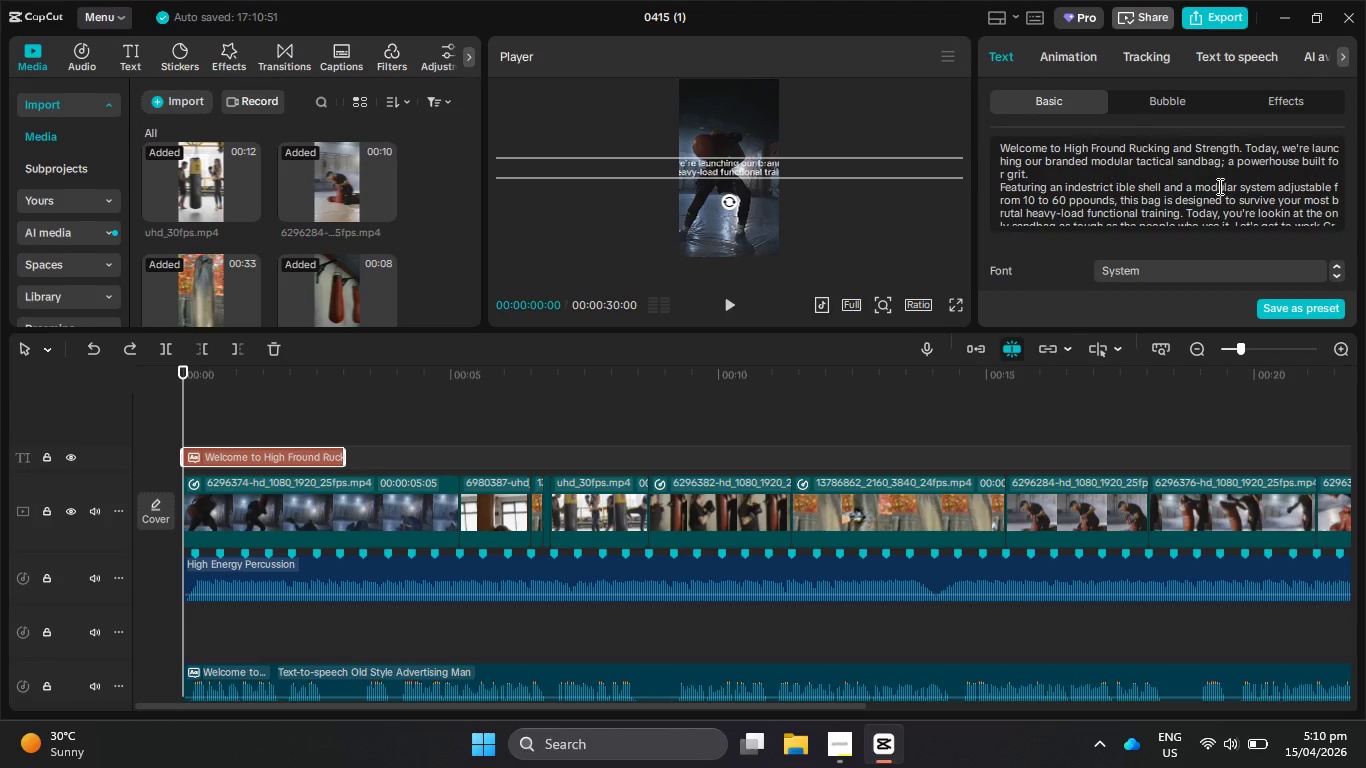 
scroll: coordinate [1218, 188], scroll_direction: down, amount: 6.0
 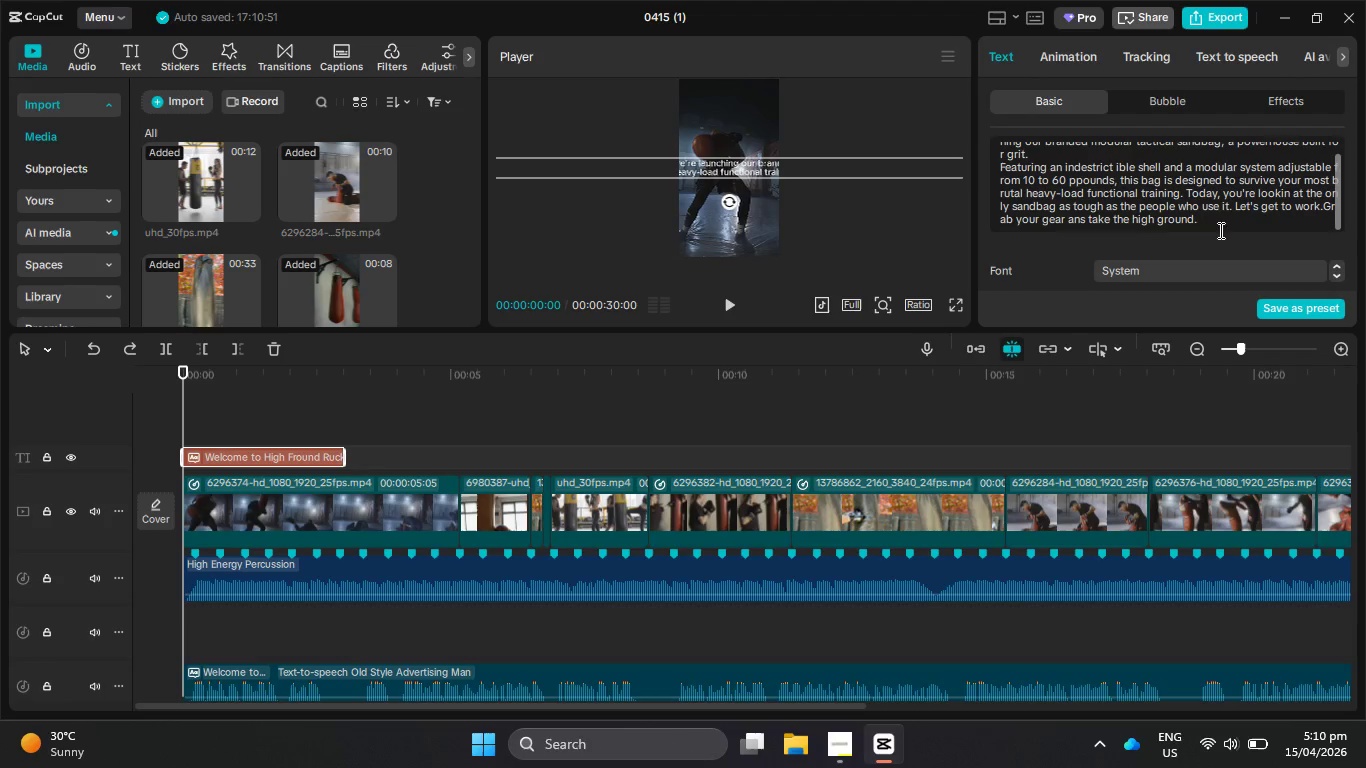 
left_click([1212, 222])
 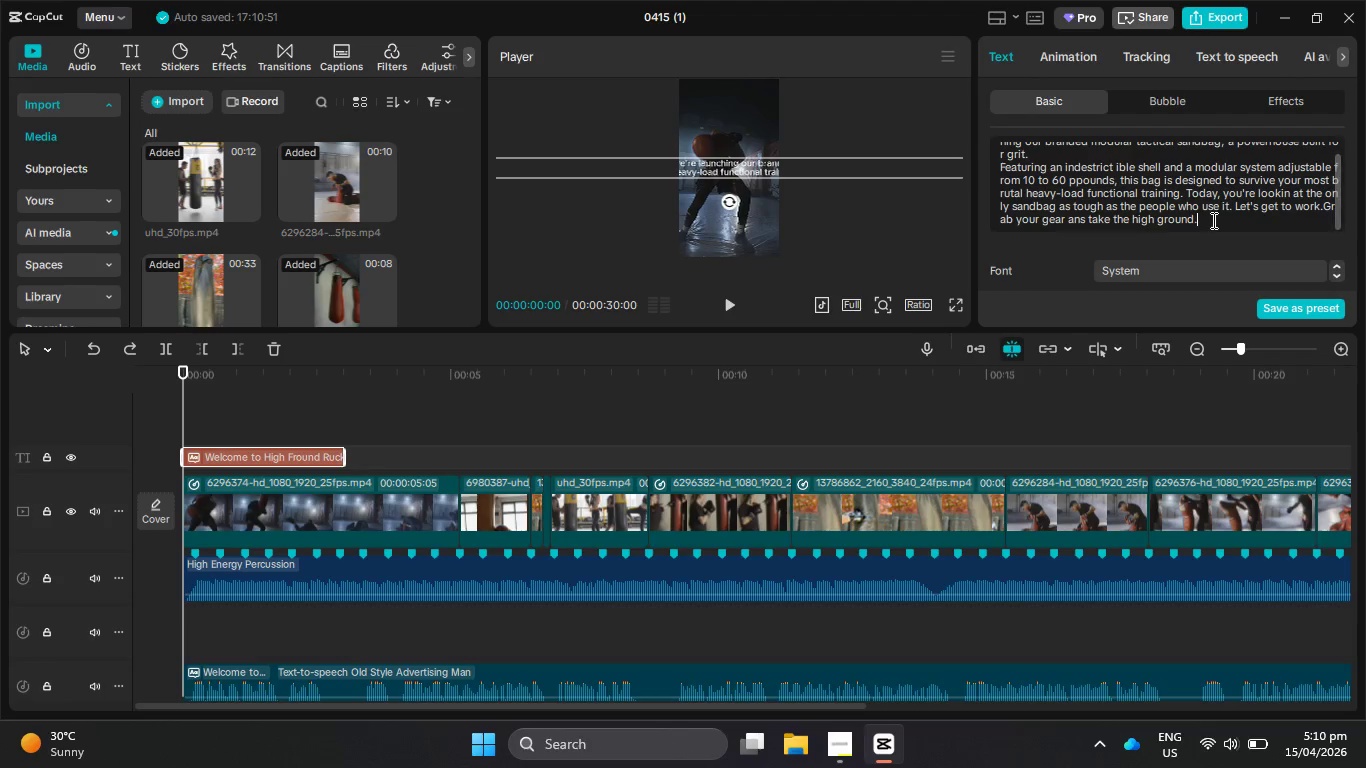 
key(Space)
 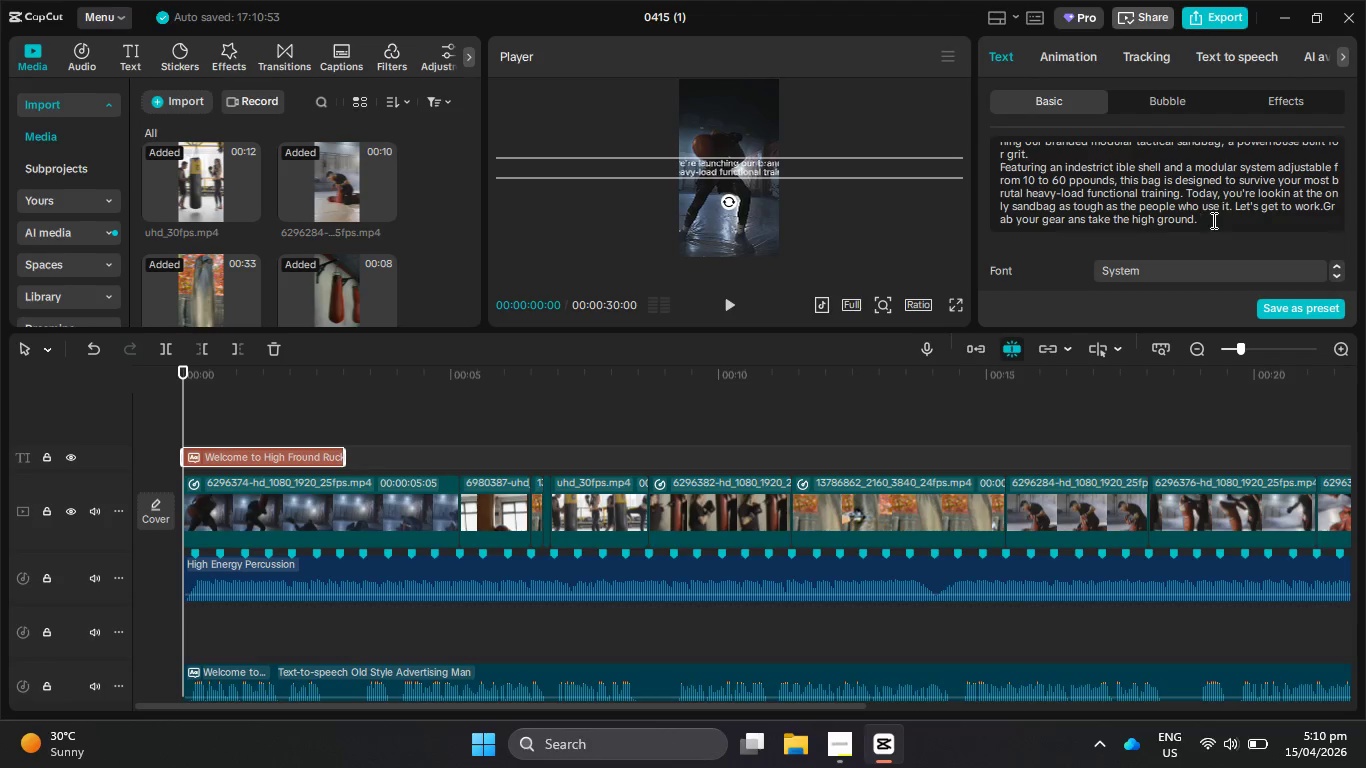 
key(Control+V)
 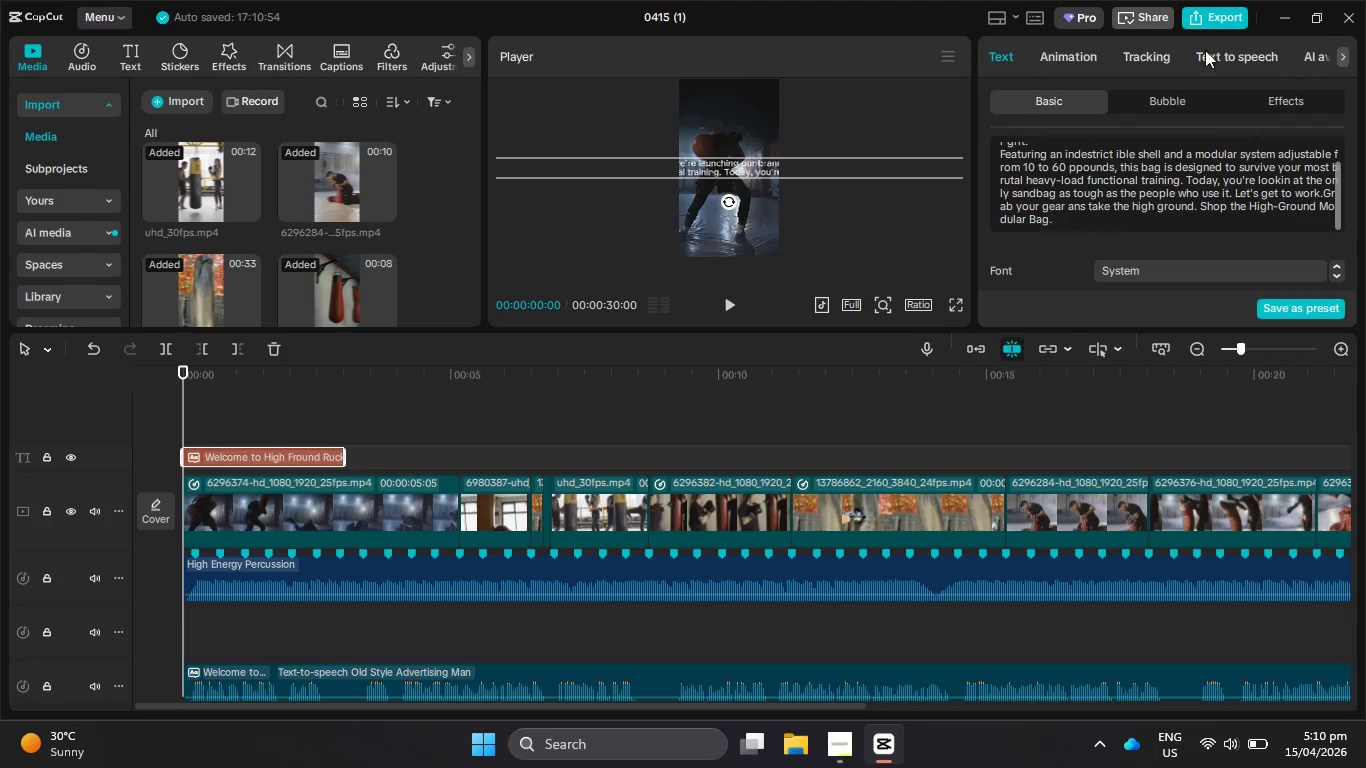 
left_click([1211, 59])
 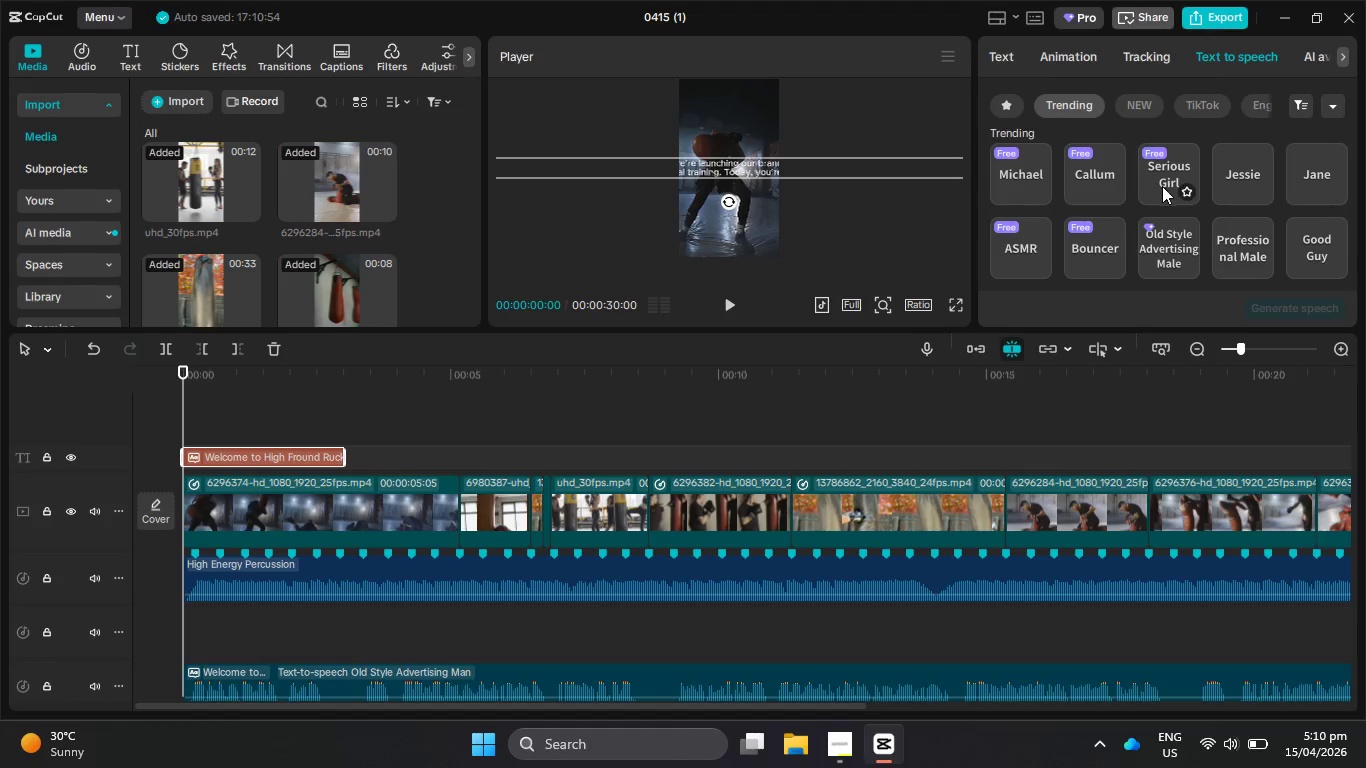 
left_click([1165, 242])
 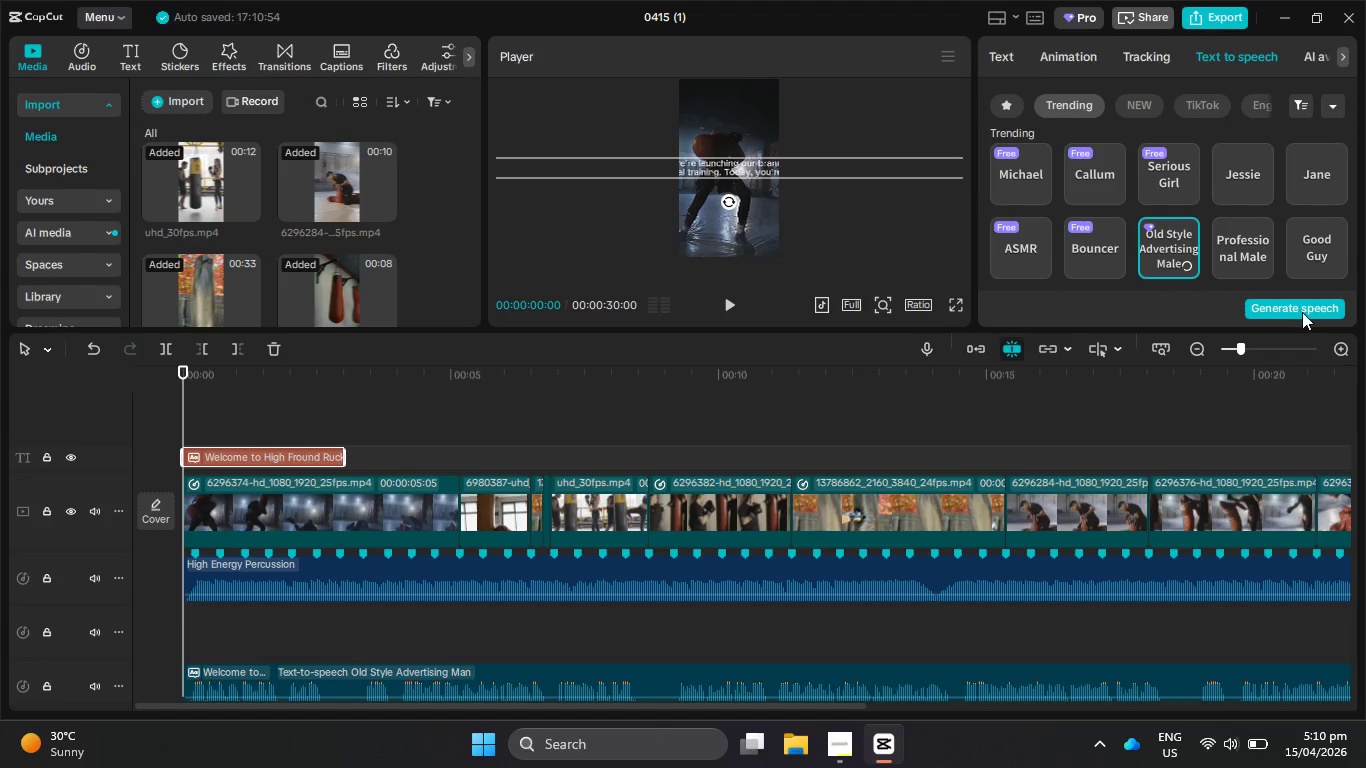 
left_click([1302, 312])
 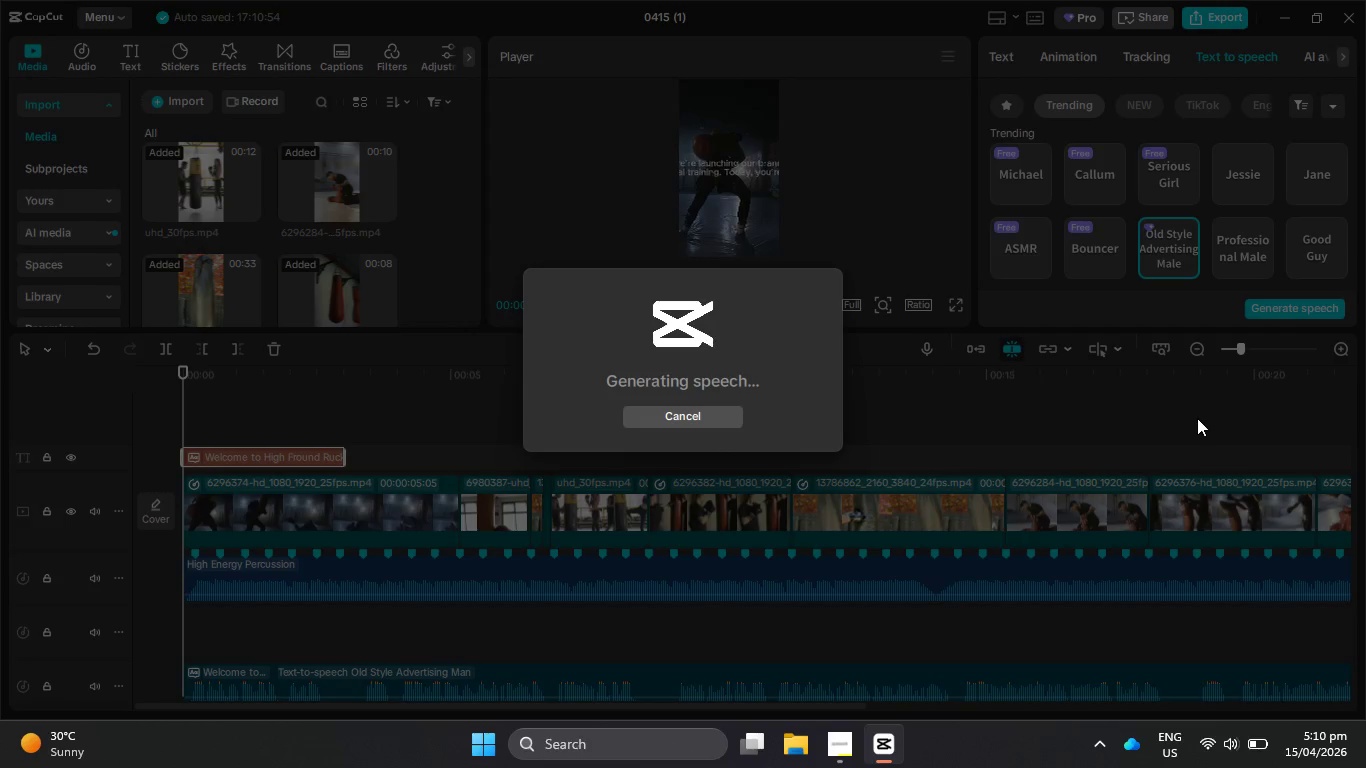 
mouse_move([1176, 456])
 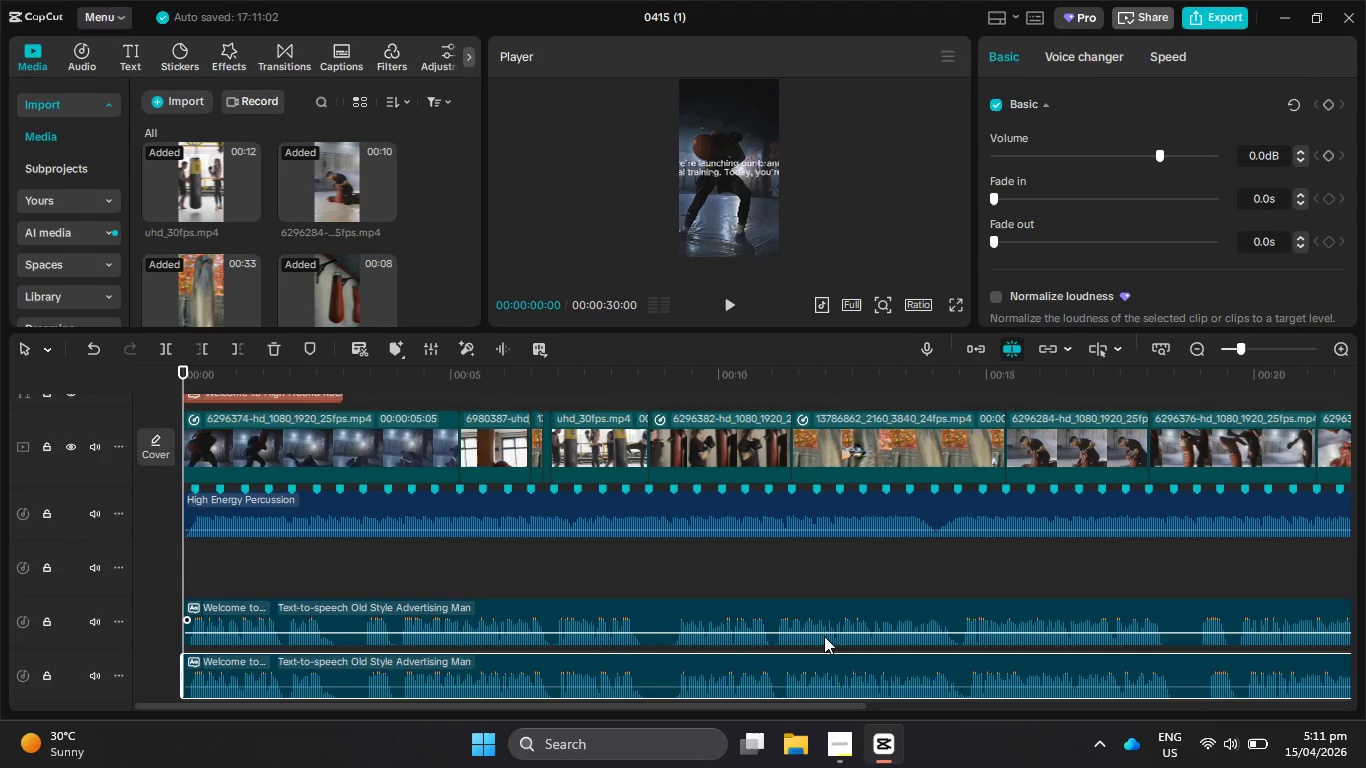 
left_click([824, 633])
 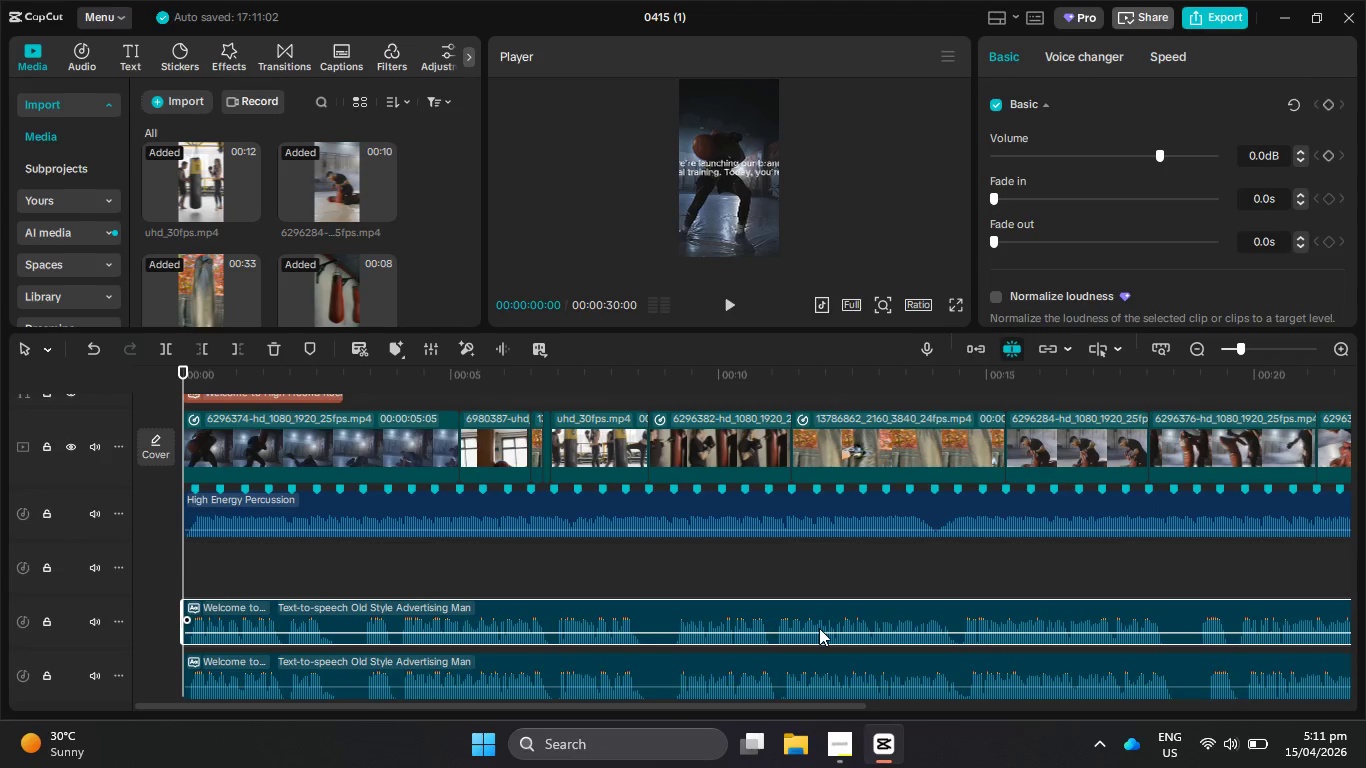 
key(Backspace)
 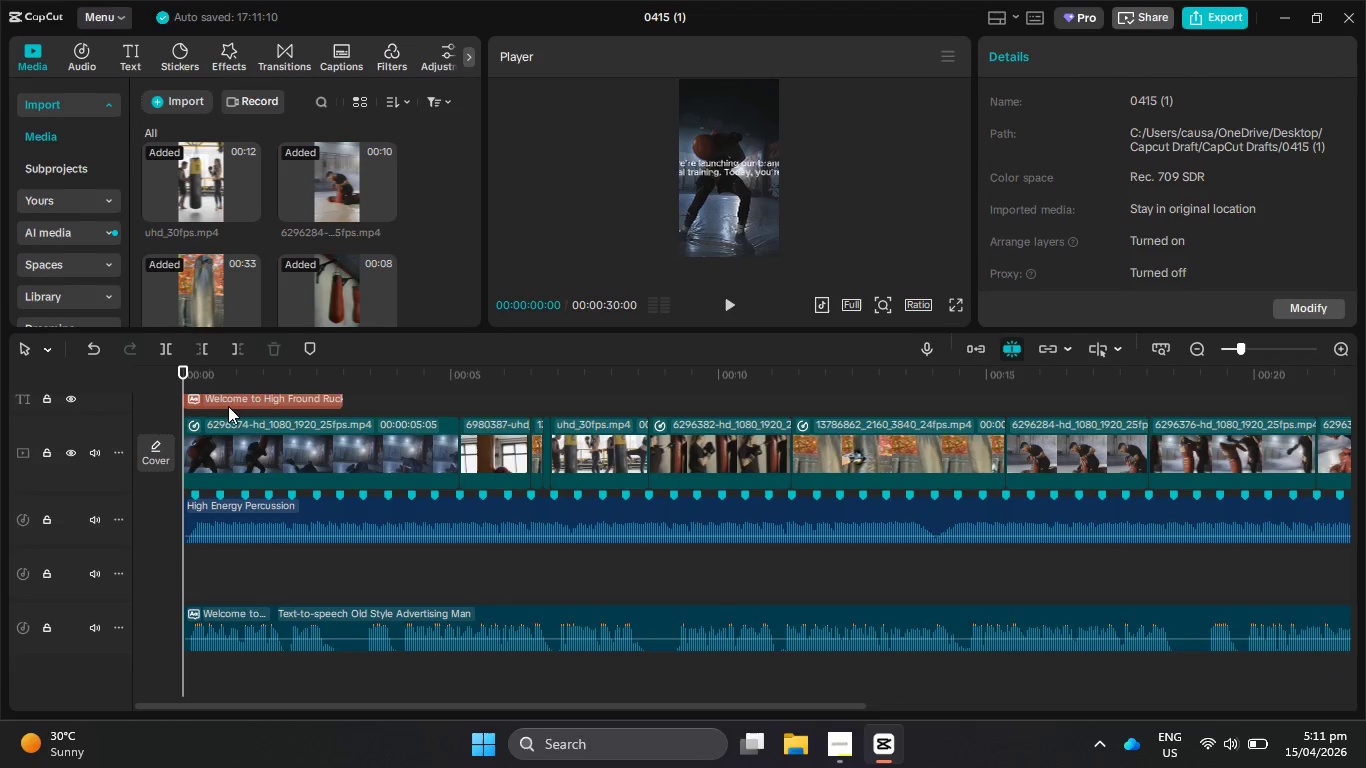 
left_click([233, 405])
 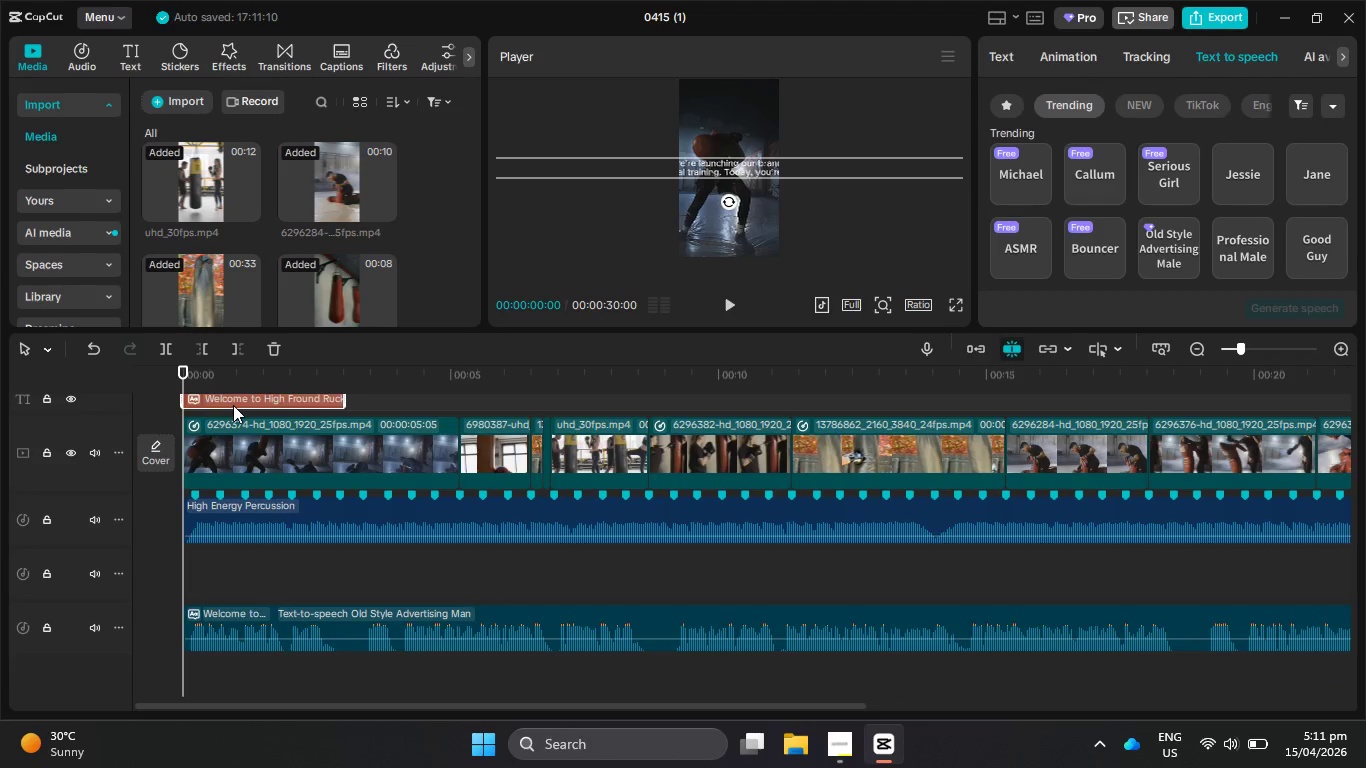 
key(Backspace)
 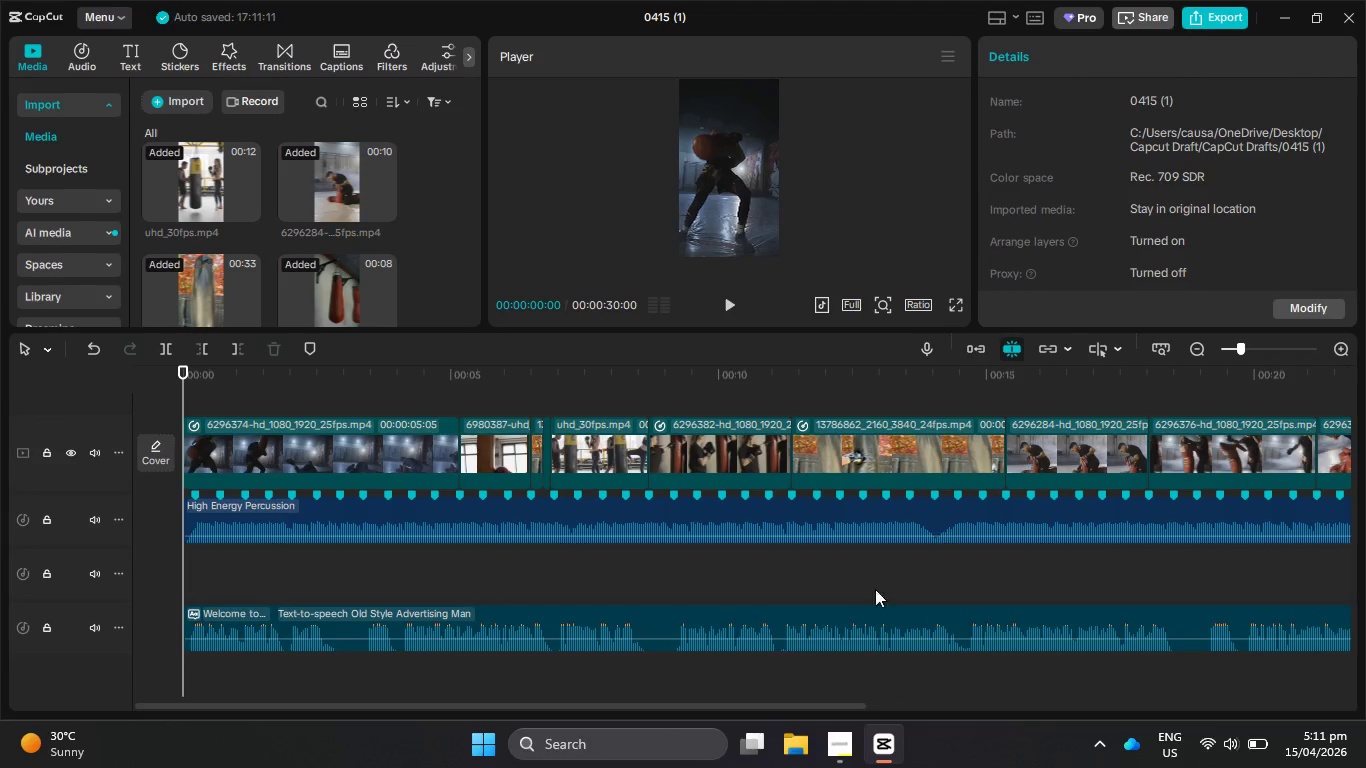 
hold_key(key=ControlLeft, duration=1.0)
scroll: coordinate [908, 582], scroll_direction: down, amount: 7.0
 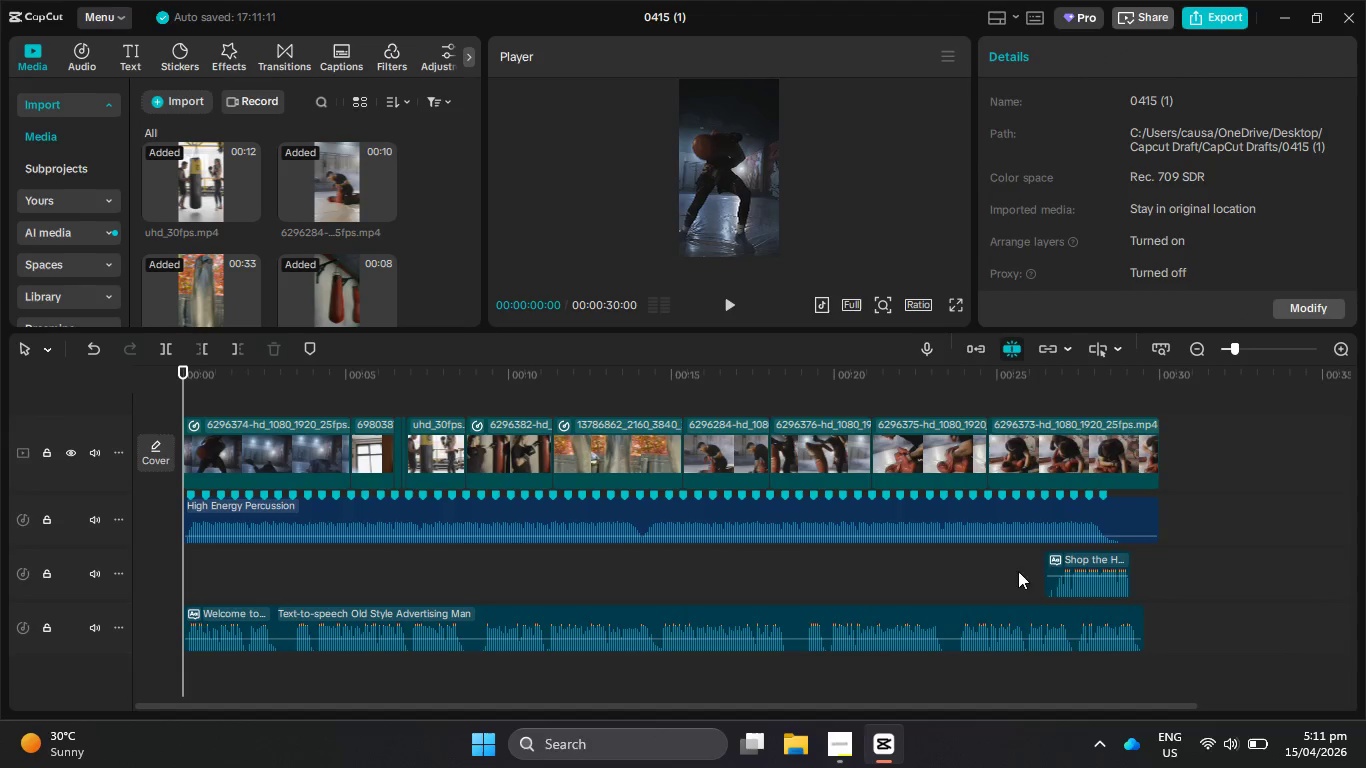 
left_click([1076, 563])
 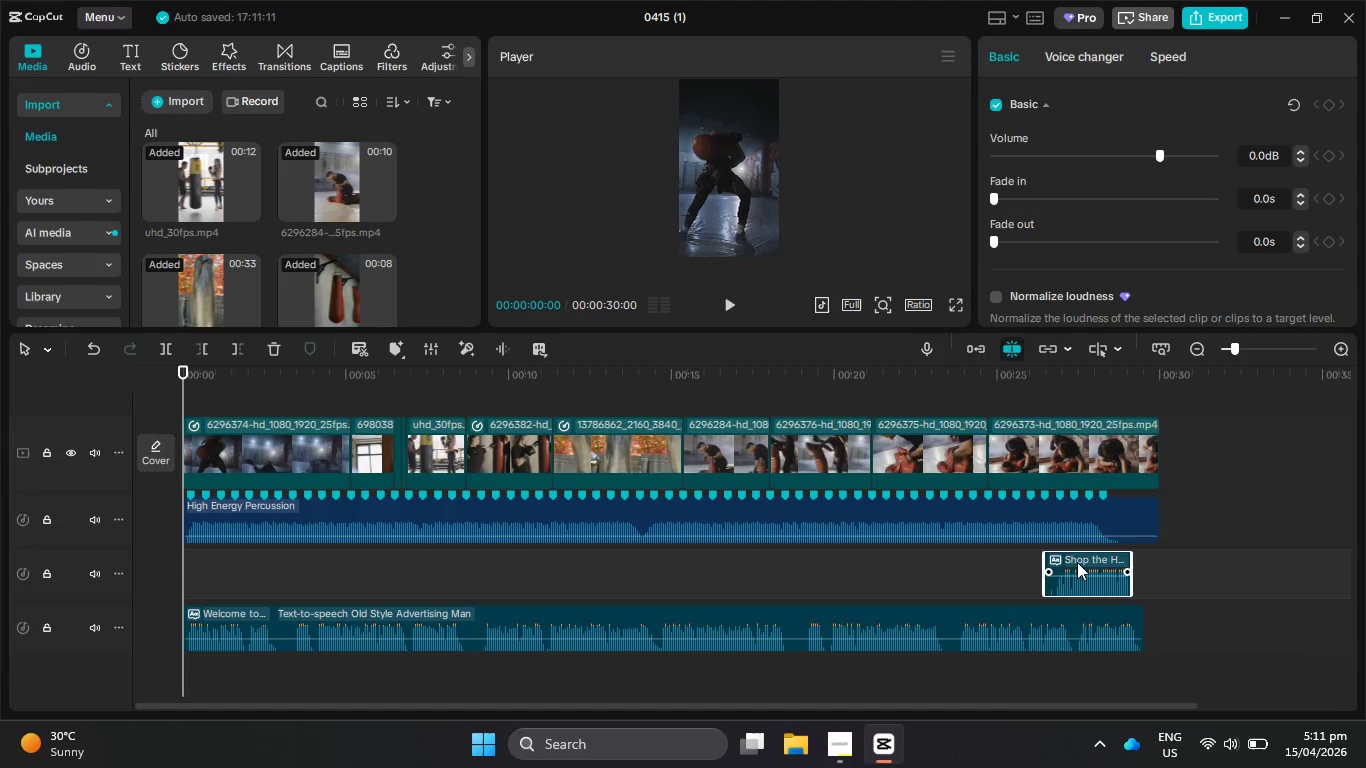 
key(Backspace)
 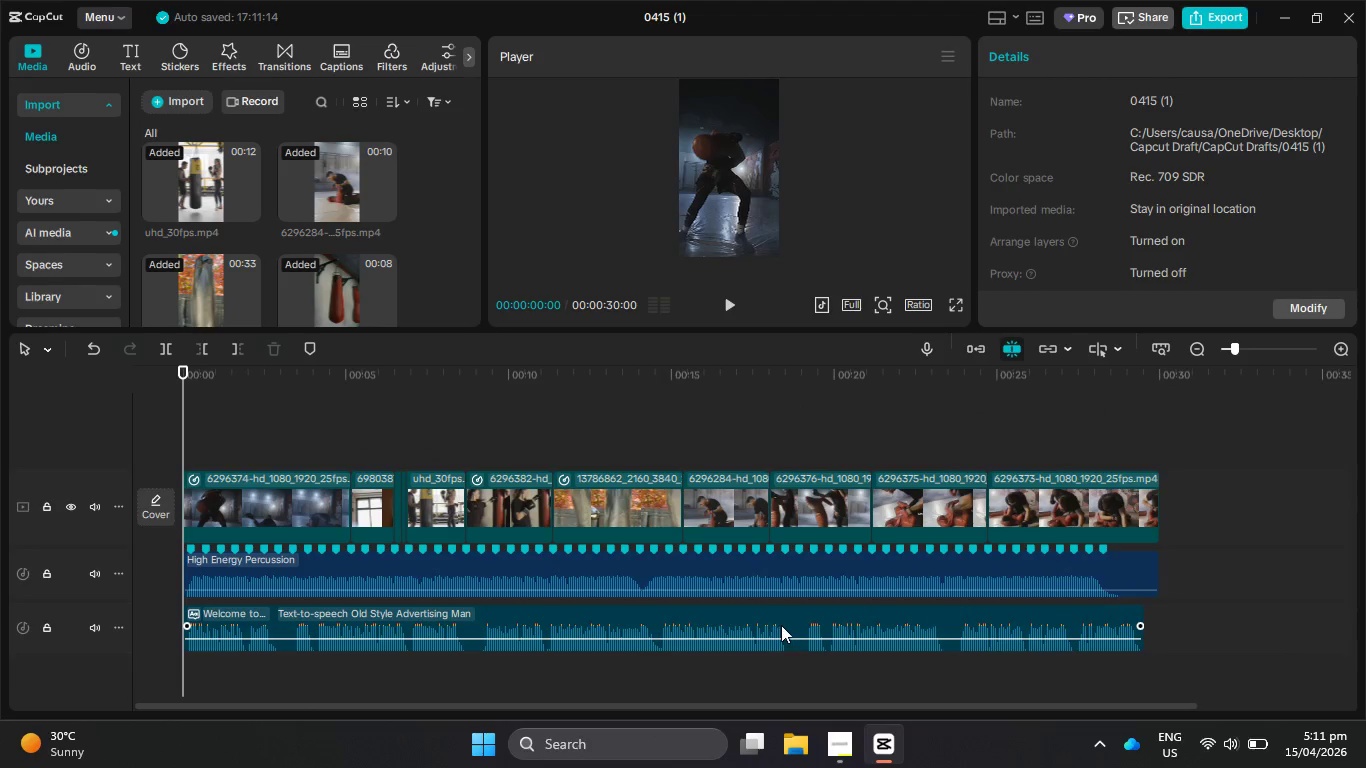 
left_click_drag(start_coordinate=[780, 620], to_coordinate=[788, 619])
 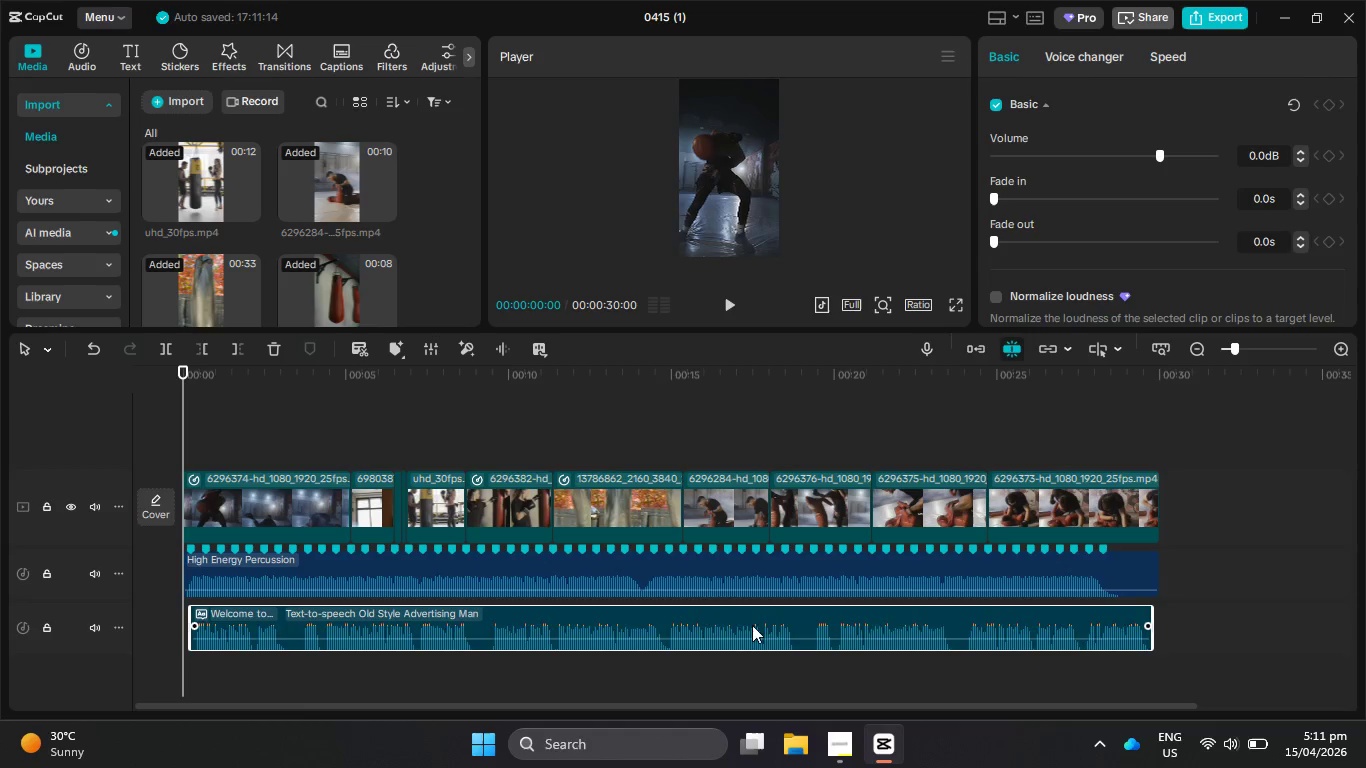 
hold_key(key=ControlLeft, duration=0.95)
scroll: coordinate [366, 602], scroll_direction: up, amount: 6.0
 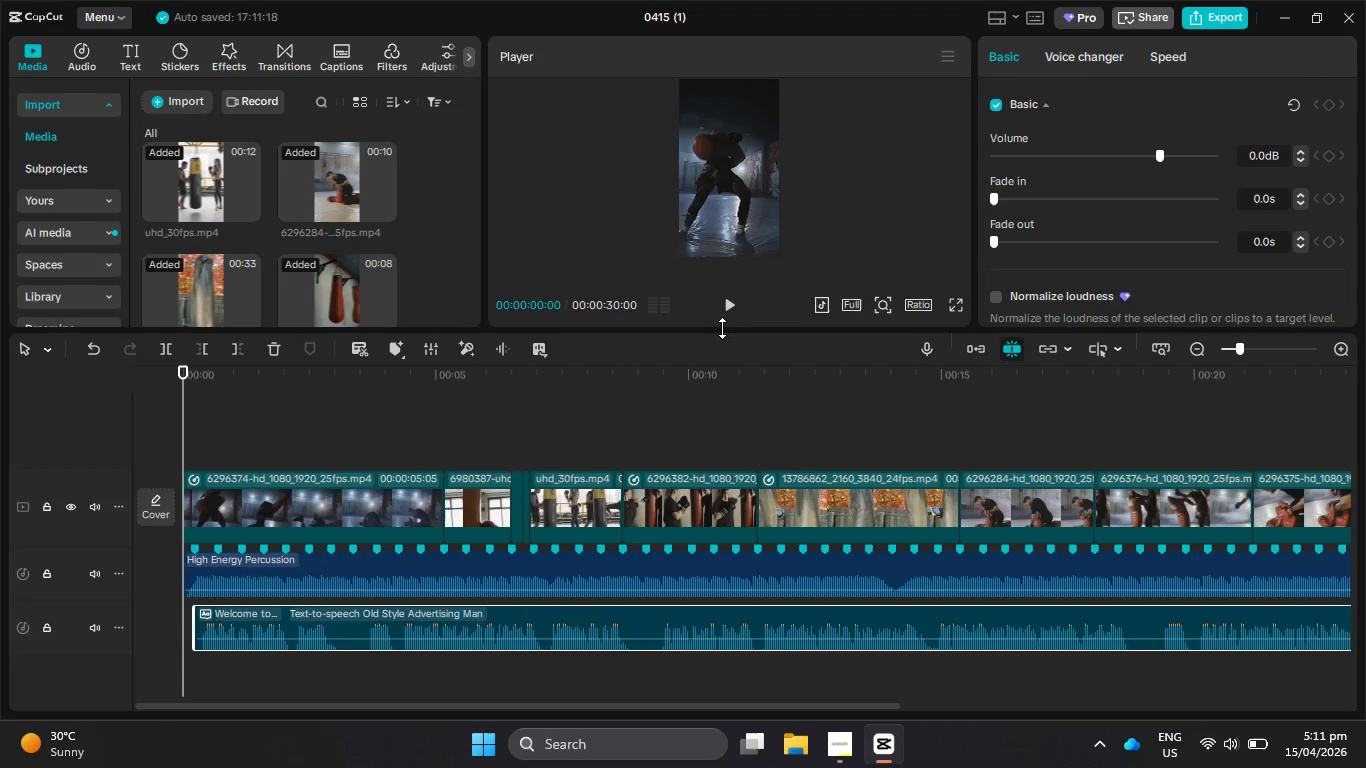 
left_click([729, 305])
 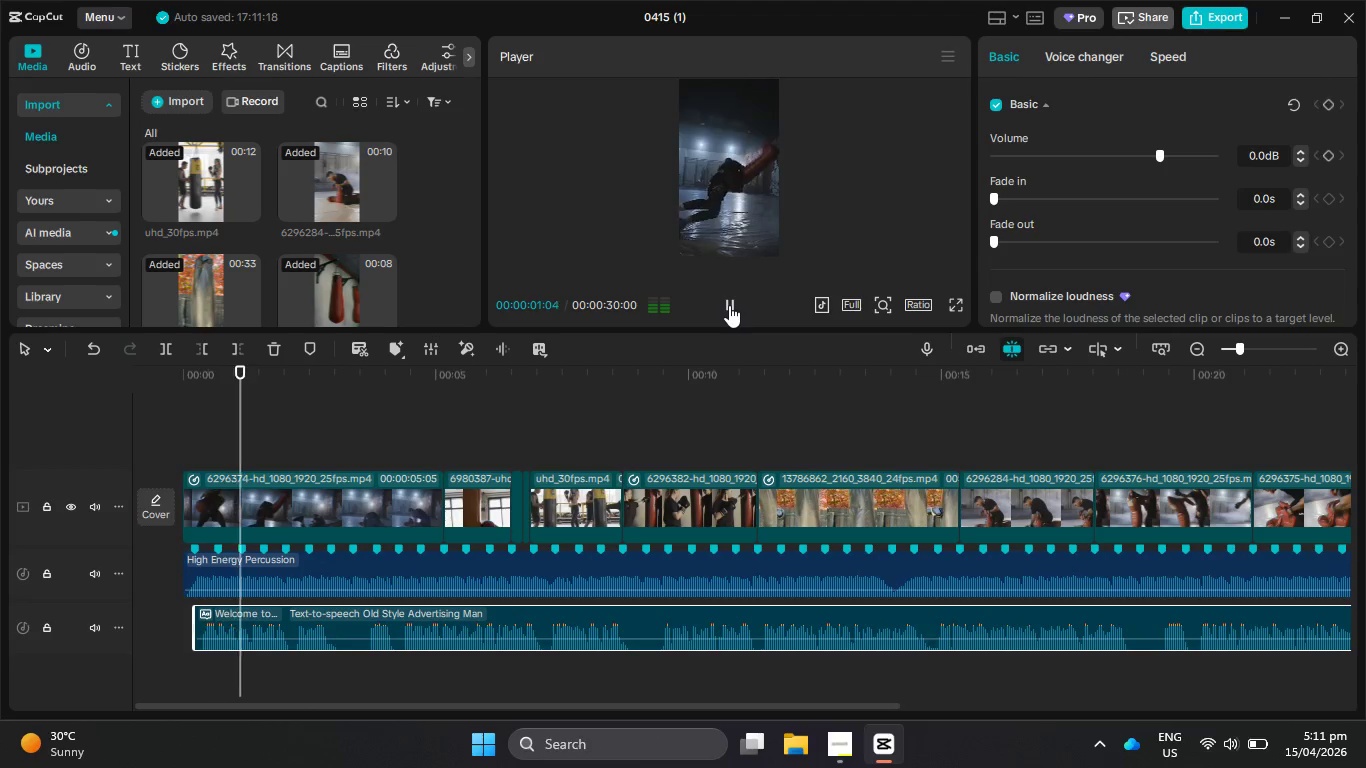 
left_click([729, 305])
 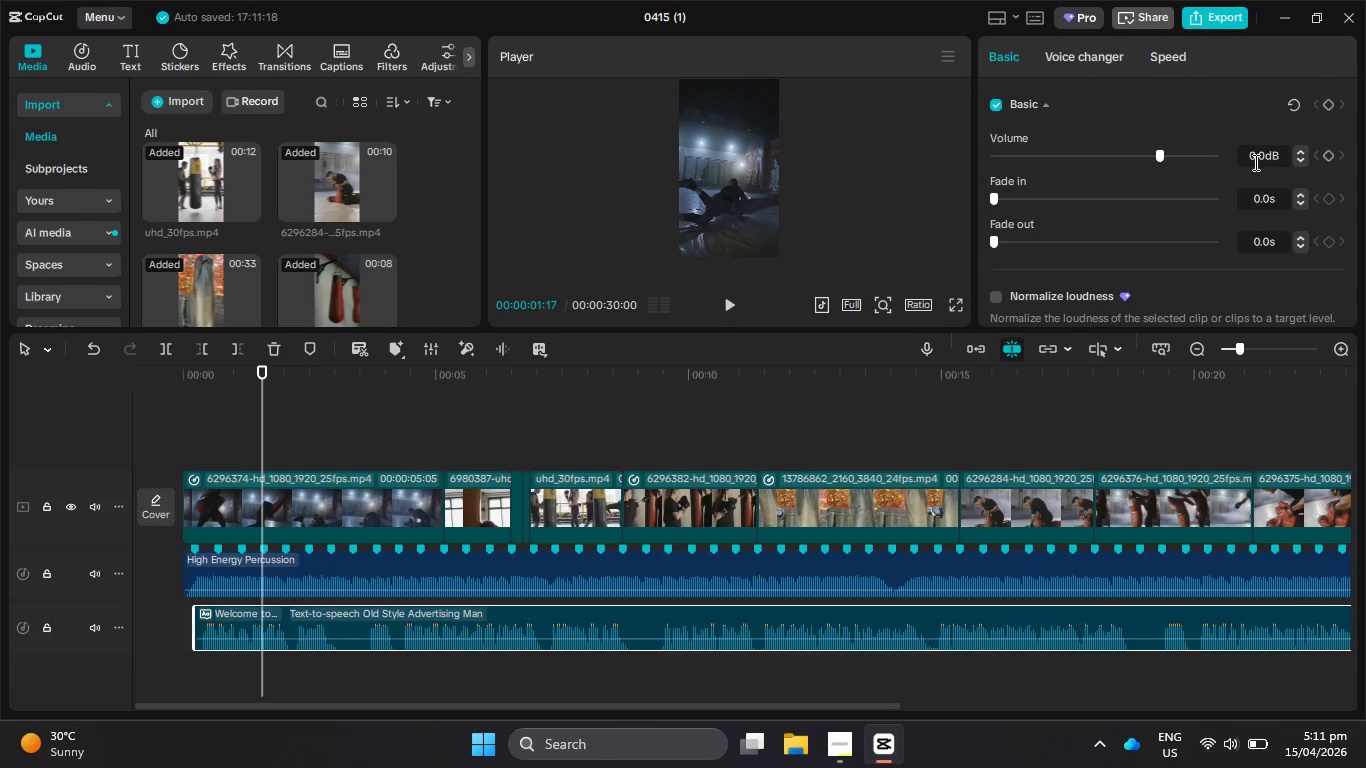 
left_click_drag(start_coordinate=[1246, 158], to_coordinate=[1296, 165])
 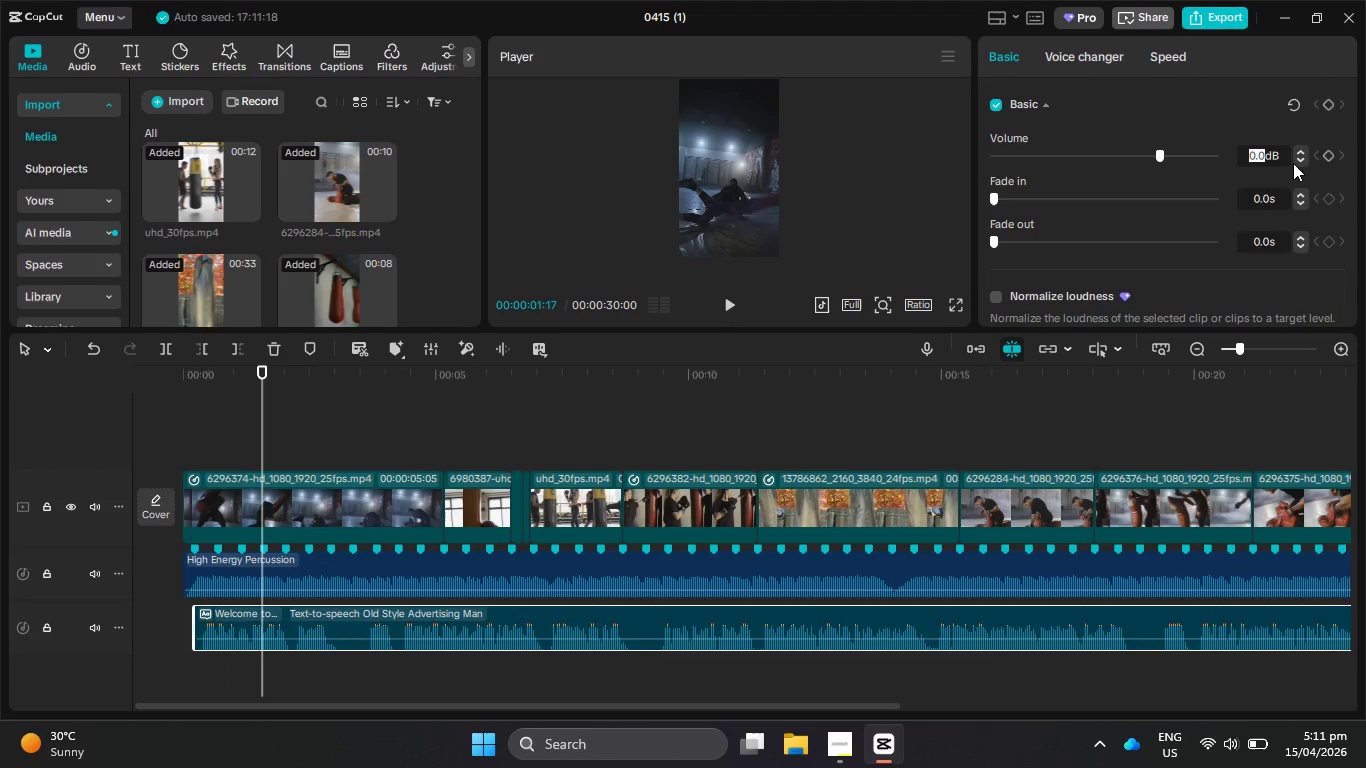 
key(Numpad1)
 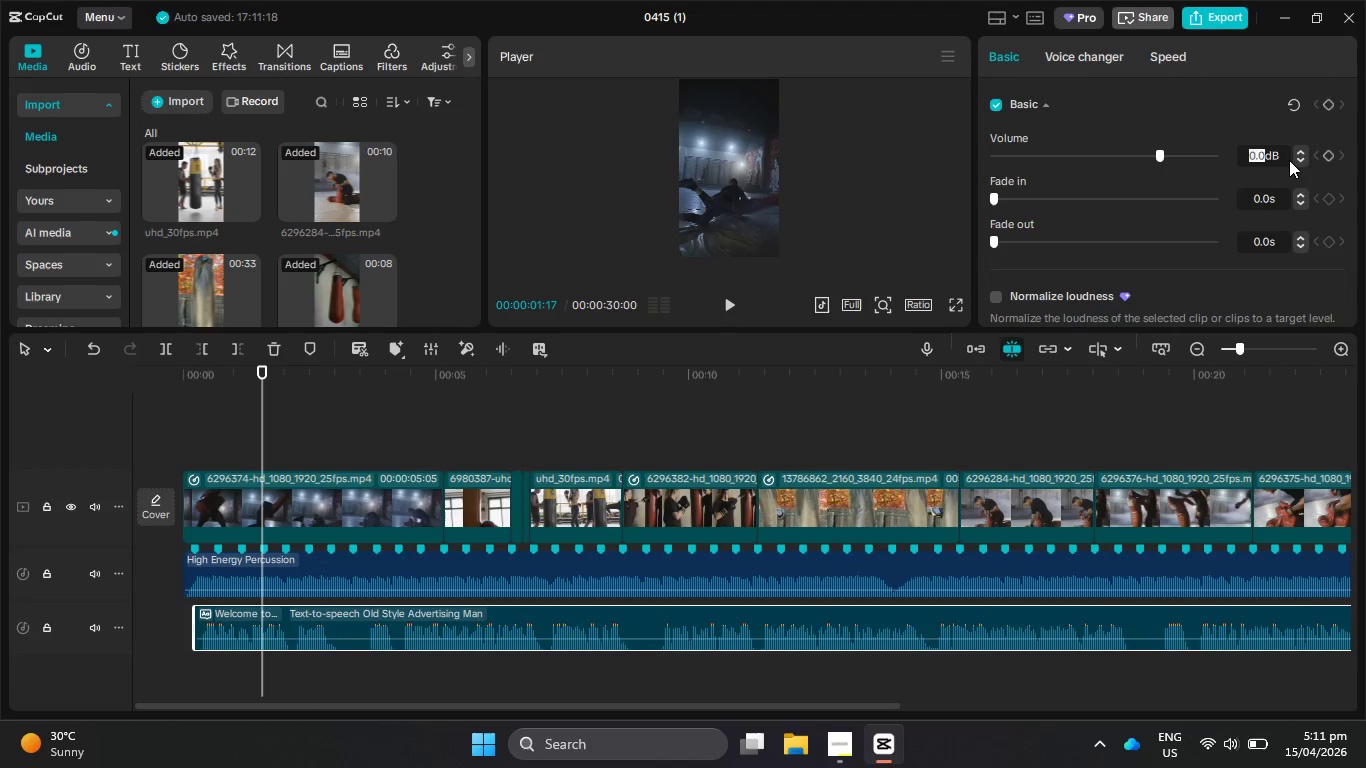 
key(Numpad0)
 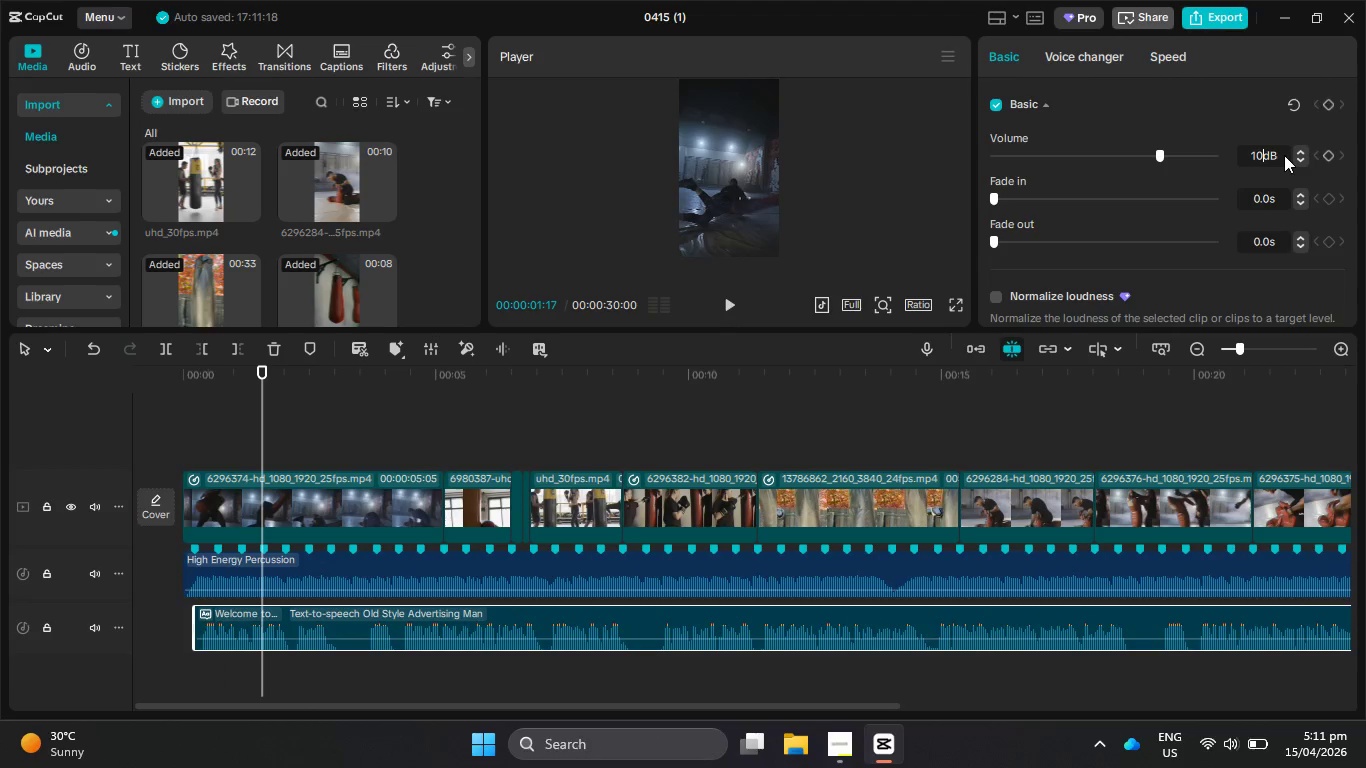 
key(NumpadEnter)
 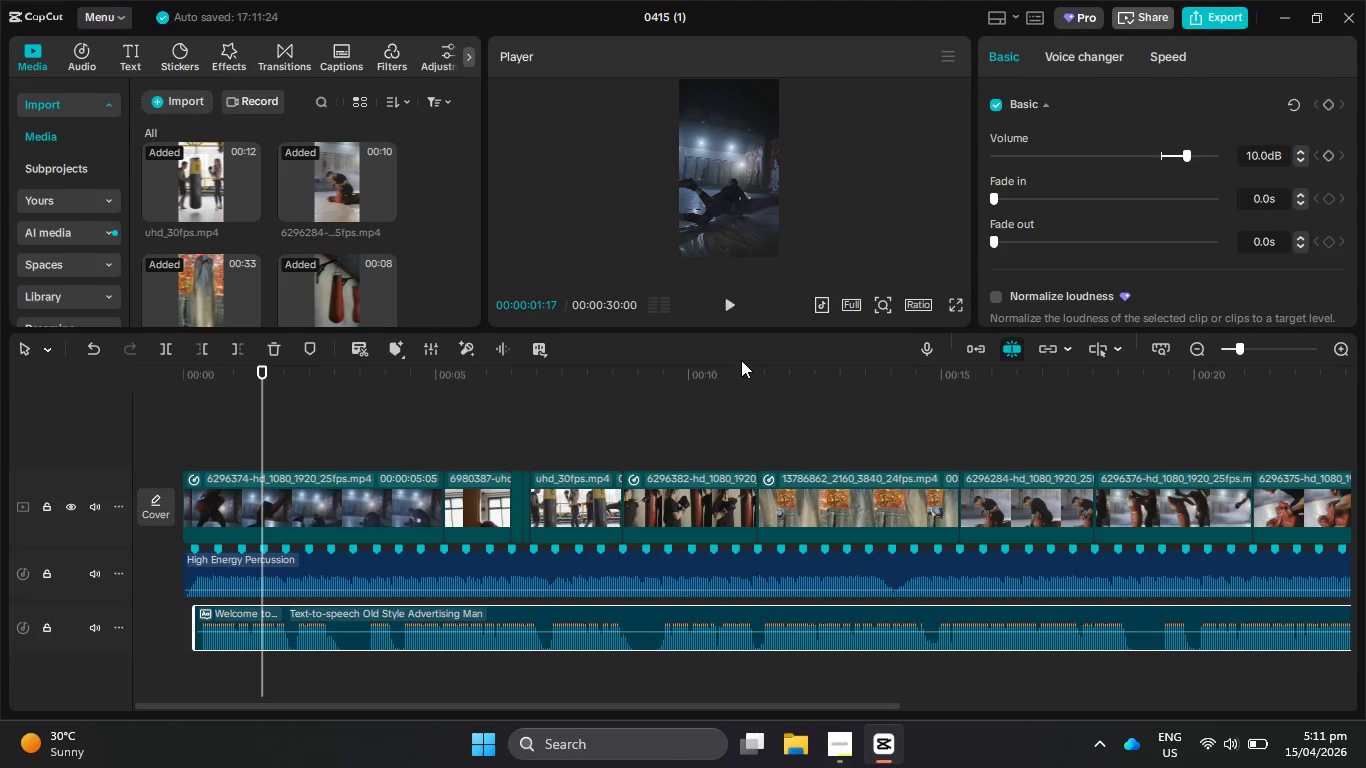 
left_click([727, 292])
 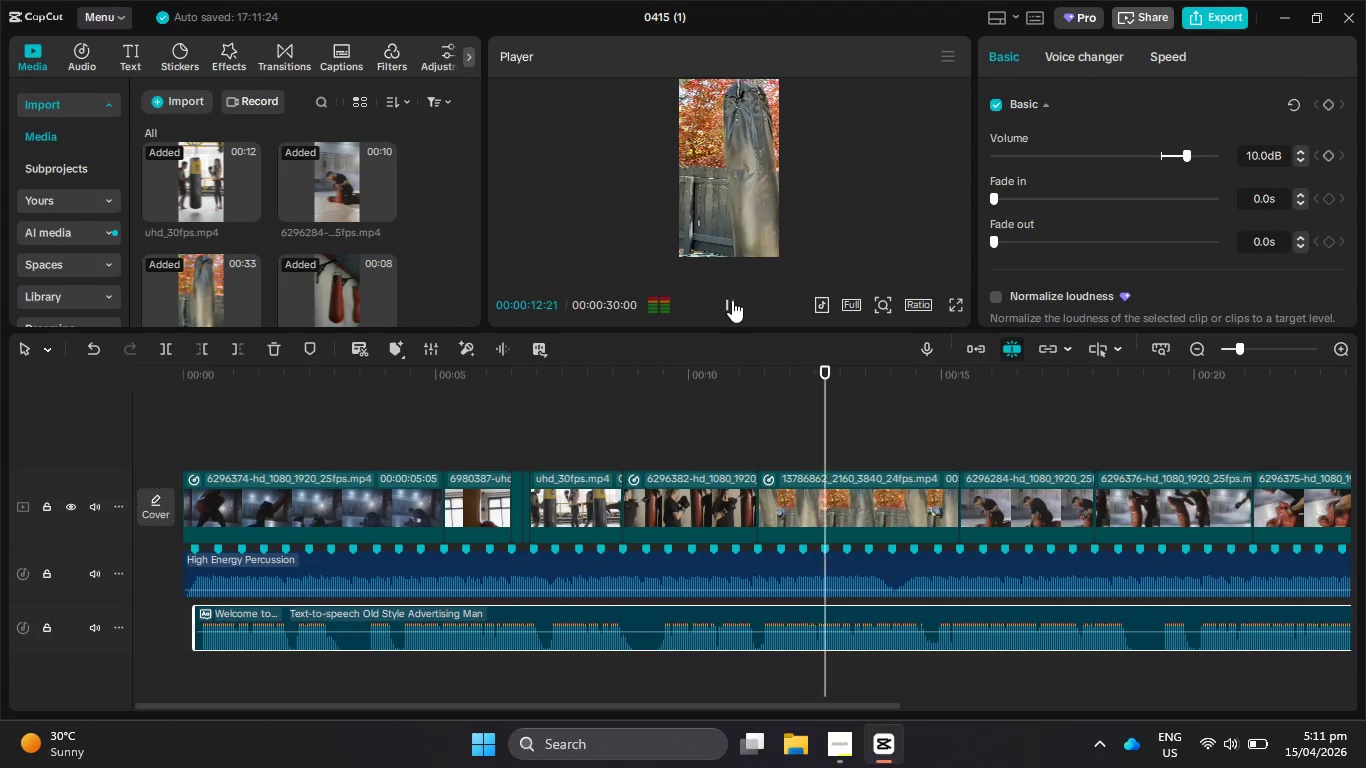 
wait(16.31)
 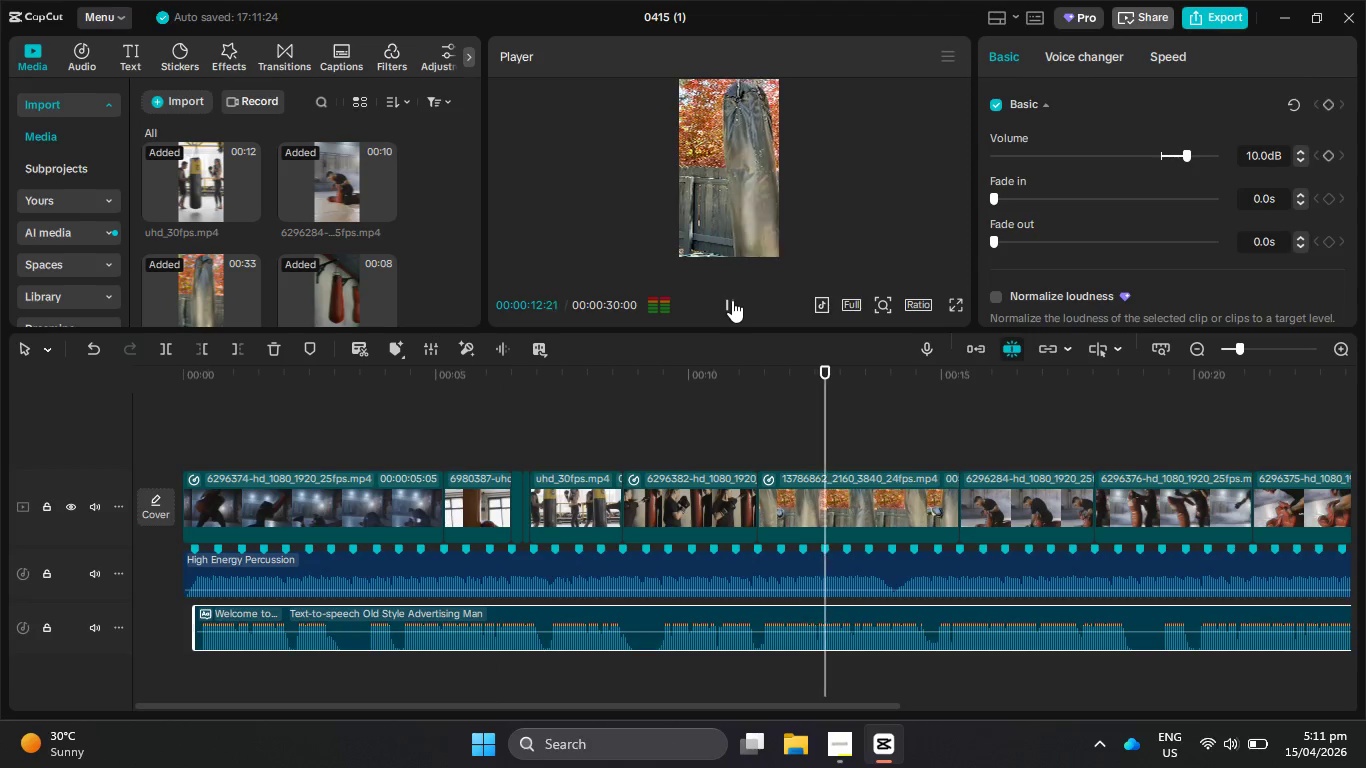 
left_click([732, 300])
 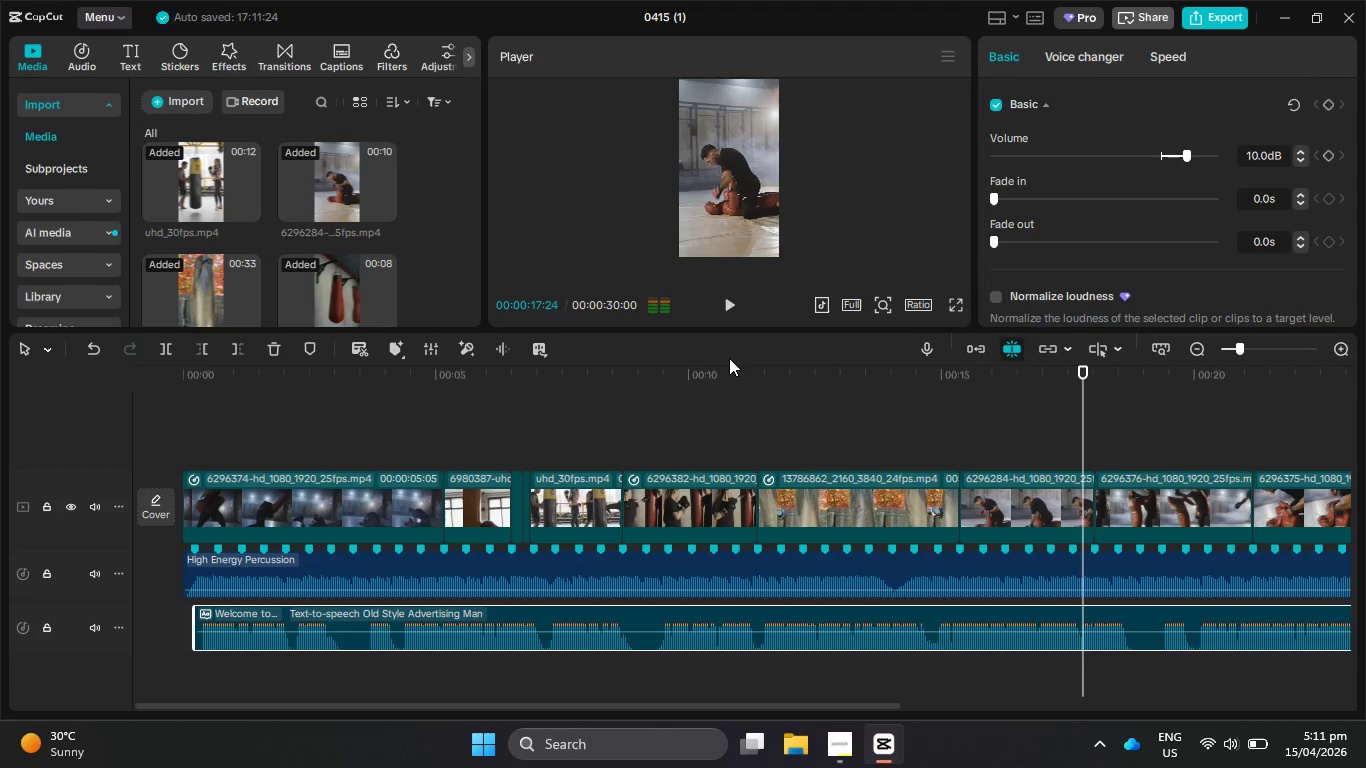 
hold_key(key=ControlLeft, duration=0.72)
scroll: coordinate [644, 459], scroll_direction: up, amount: 6.0
 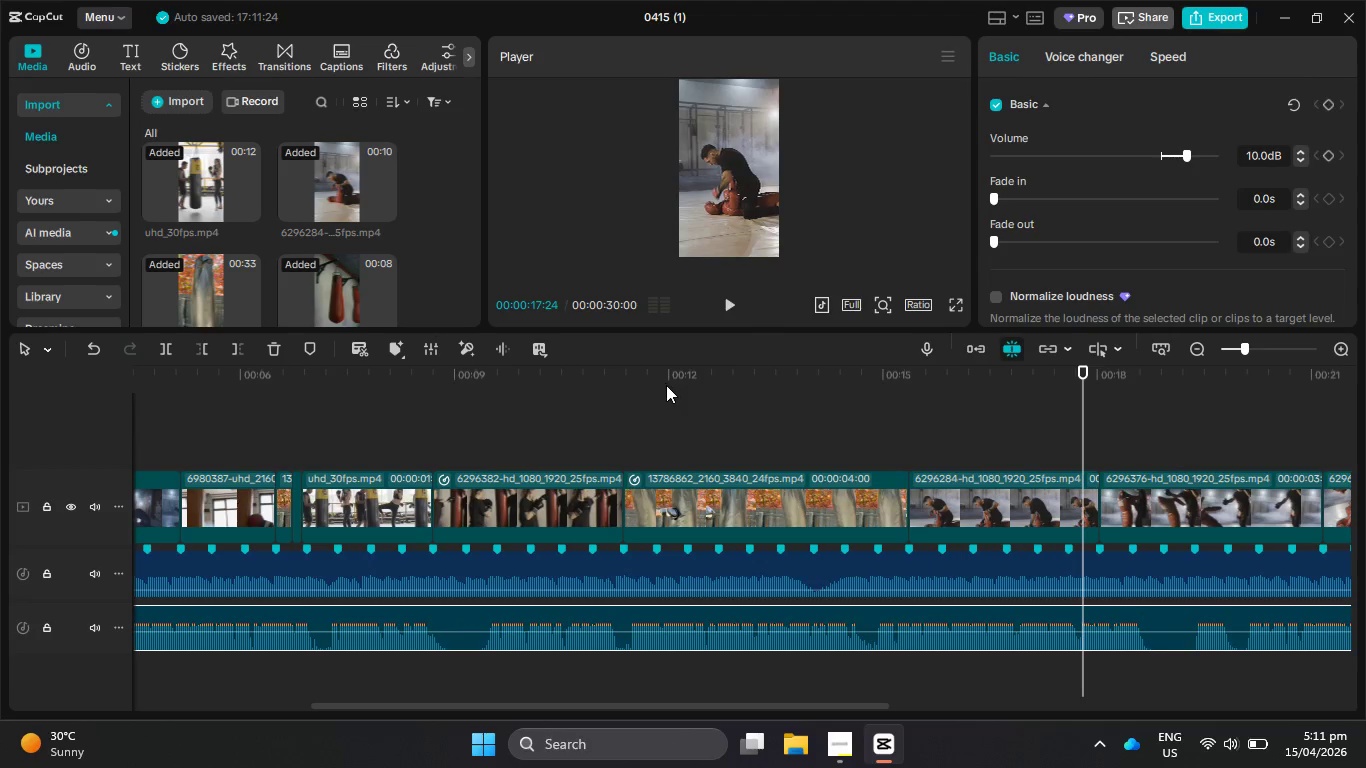 
left_click_drag(start_coordinate=[666, 385], to_coordinate=[255, 420])
 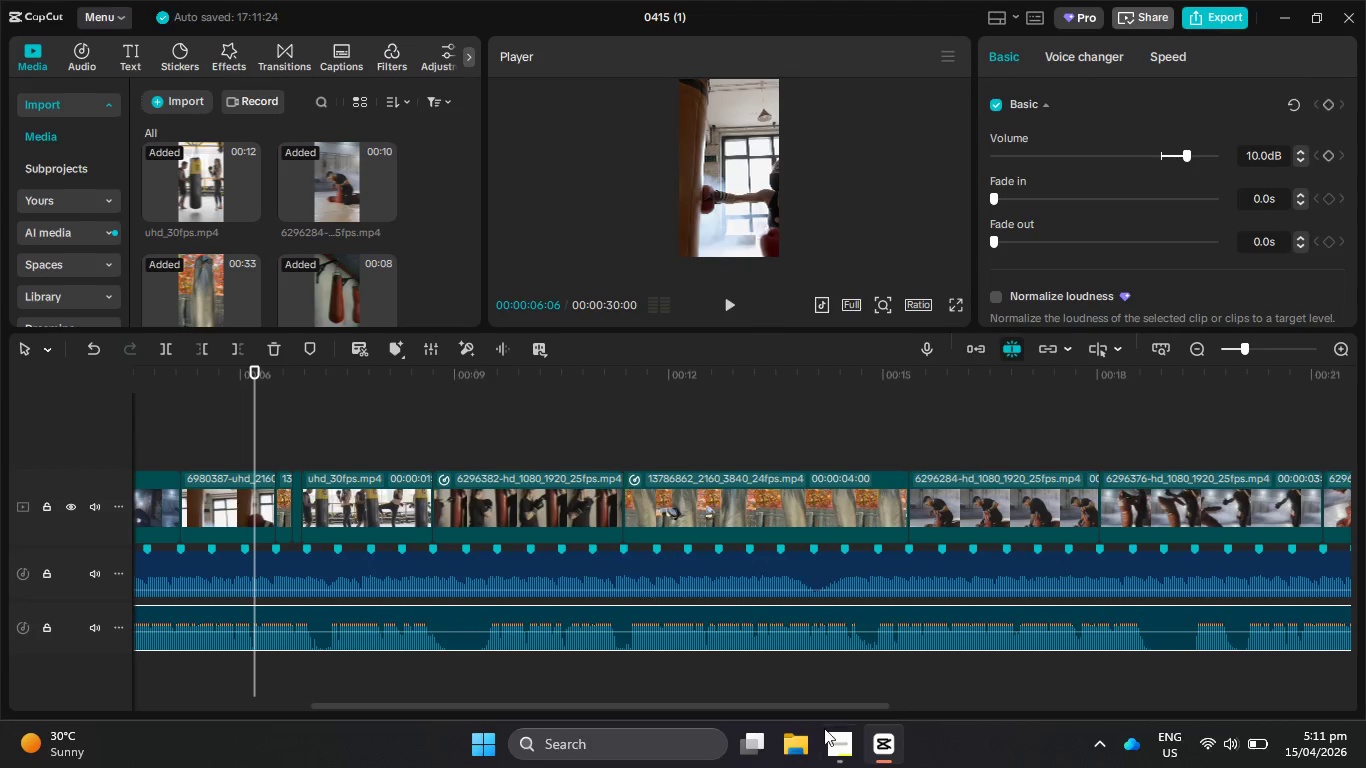 
left_click([840, 746])